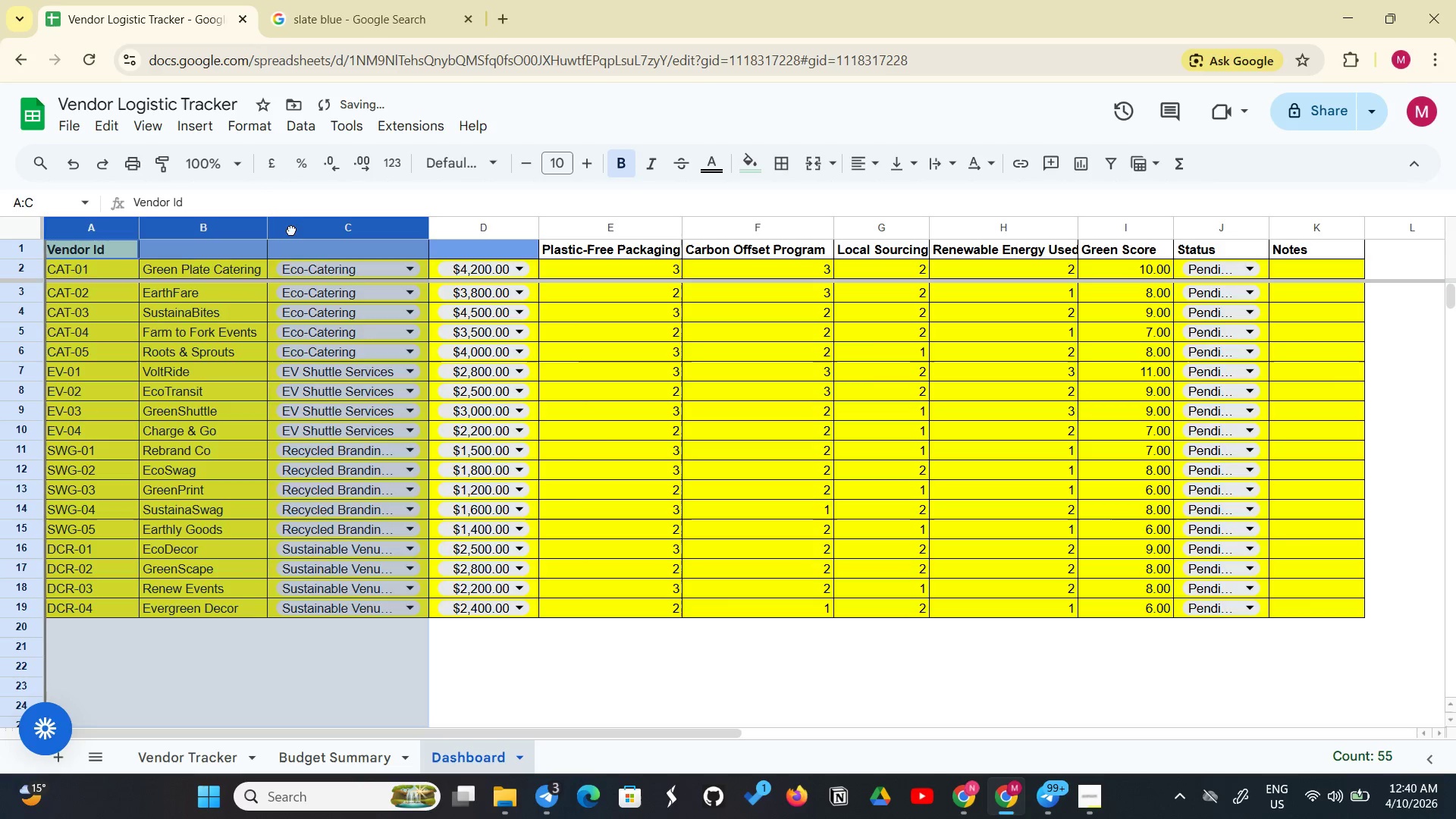 
left_click([291, 230])
 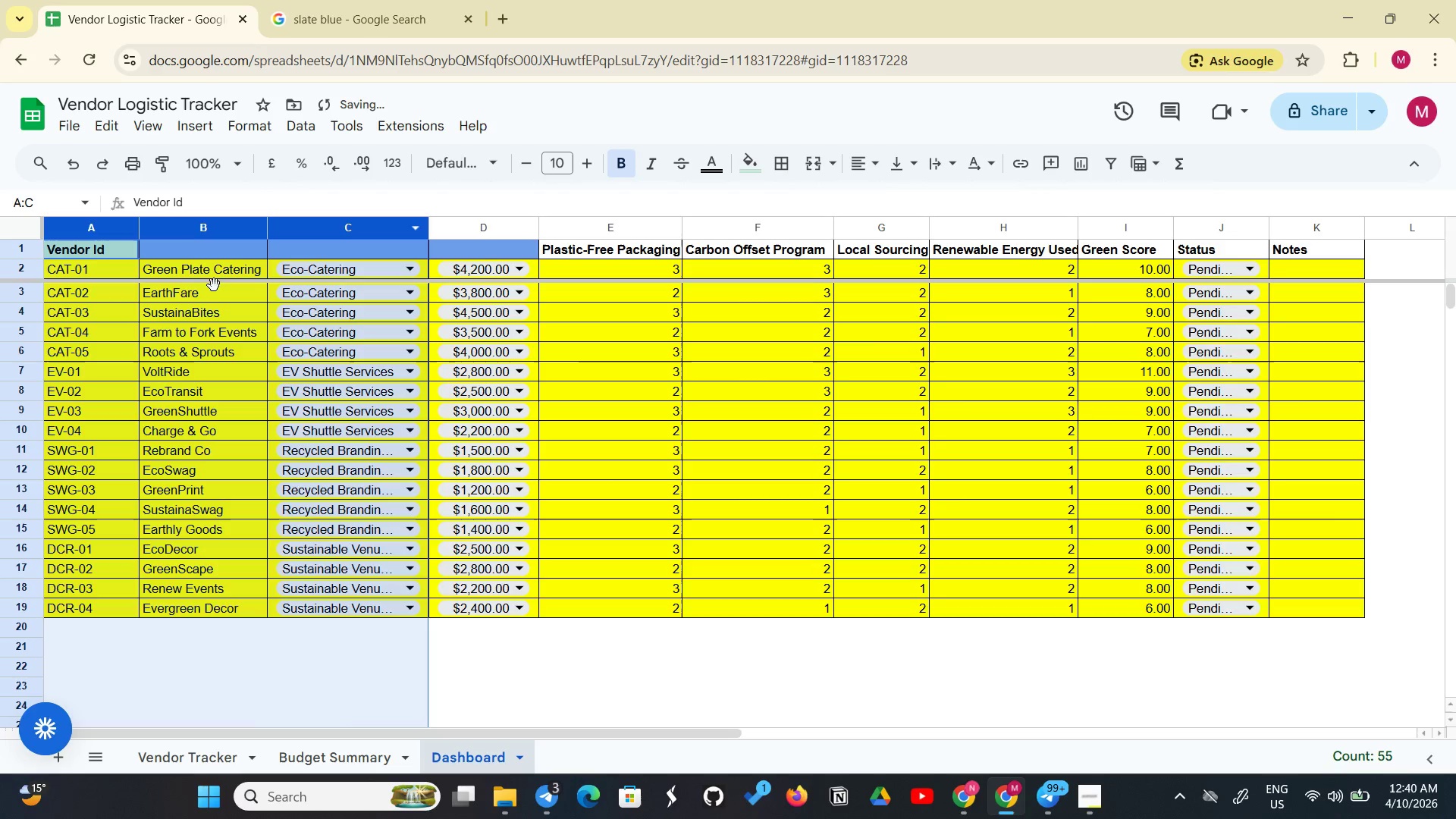 
left_click([210, 306])
 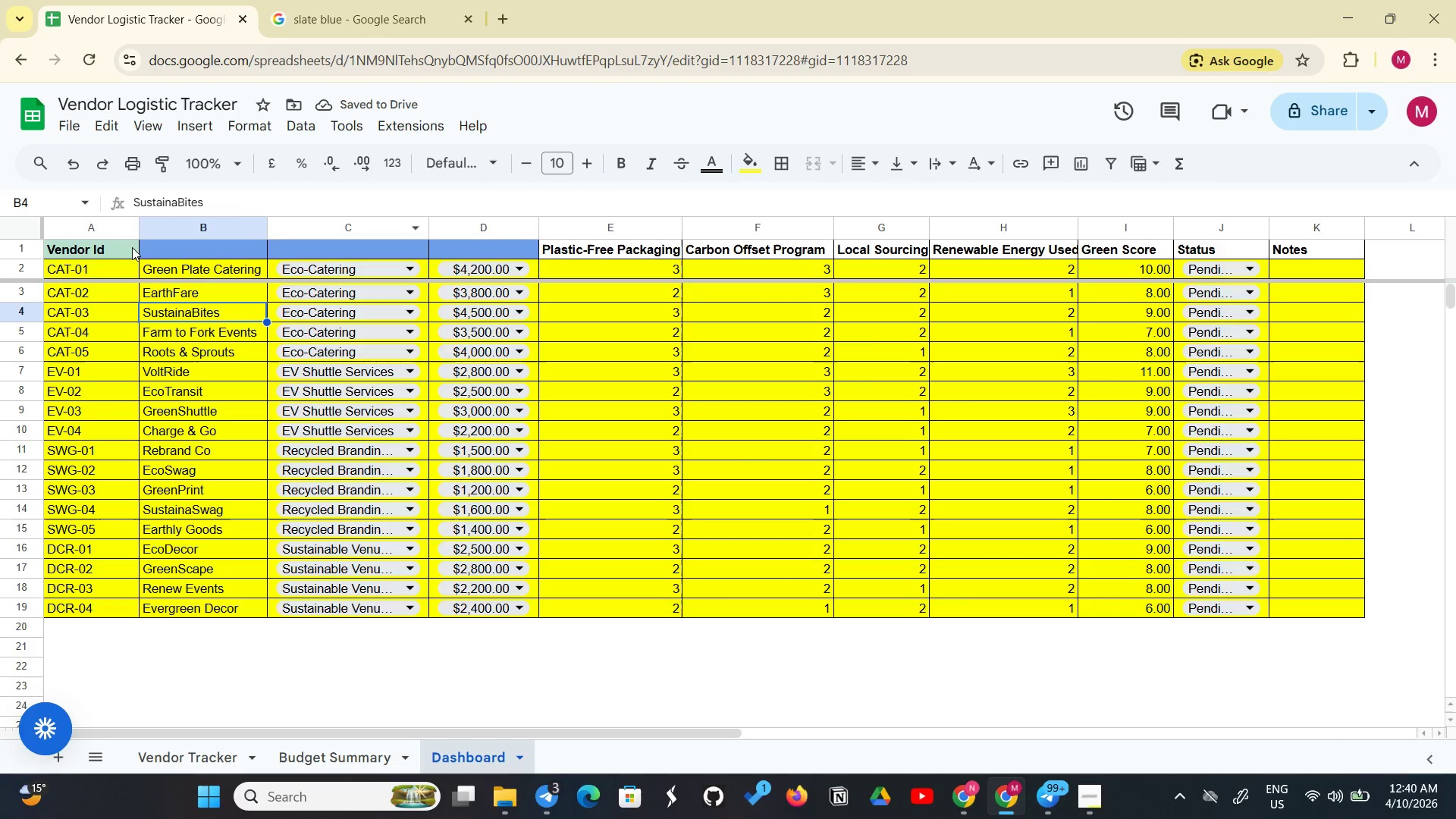 
left_click([131, 247])
 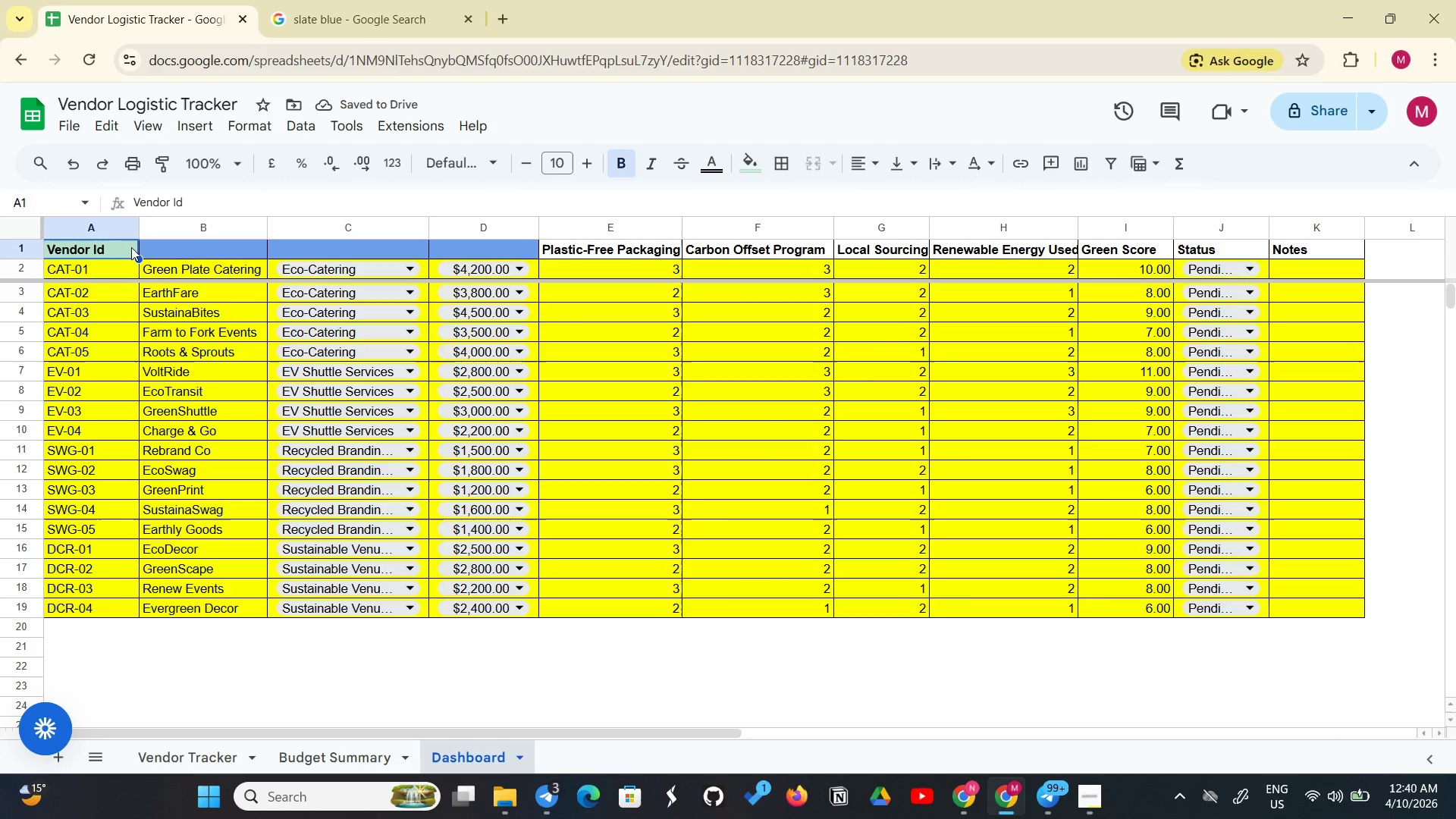 
left_click_drag(start_coordinate=[131, 247], to_coordinate=[1281, 249])
 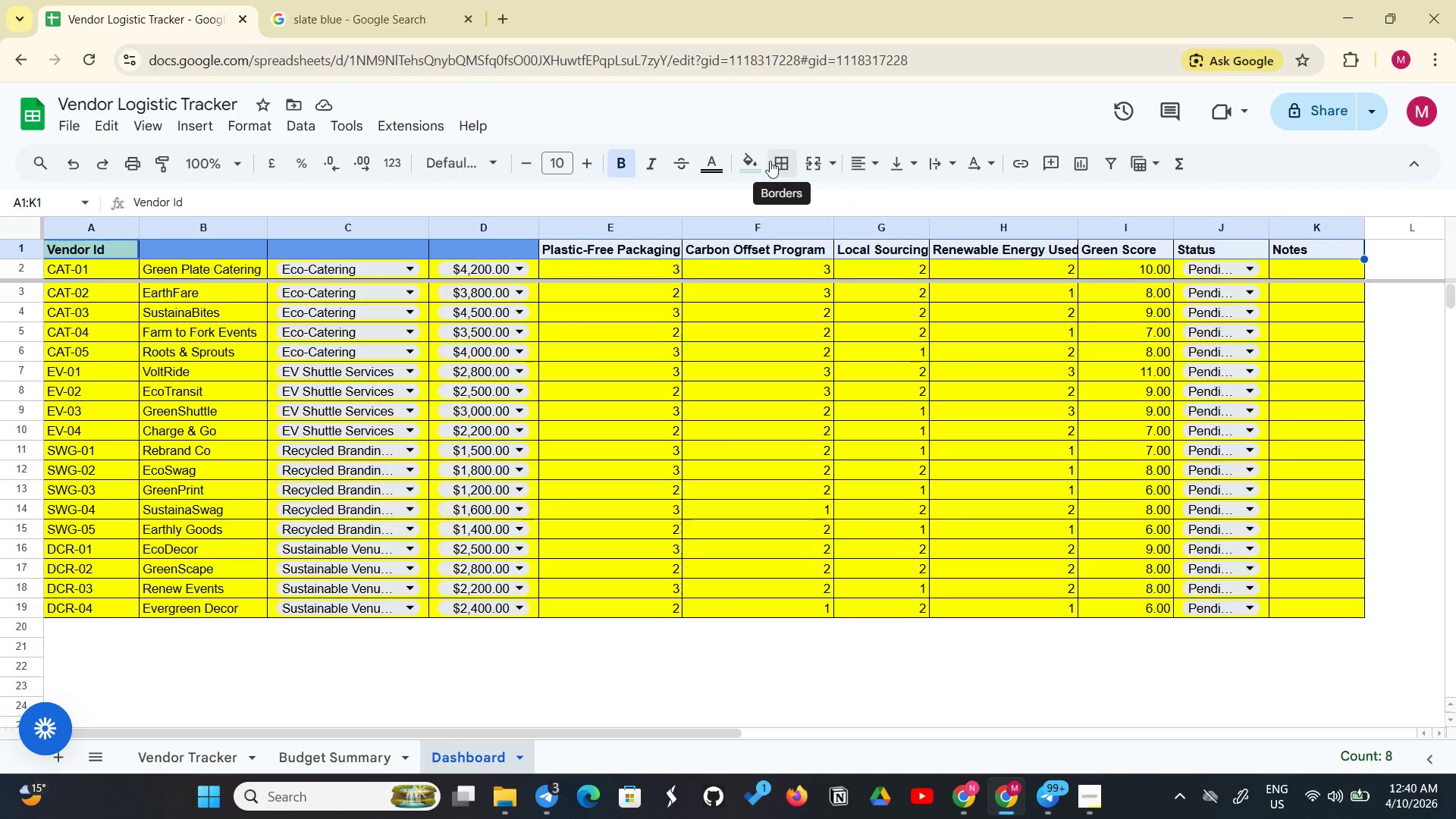 
left_click([755, 170])
 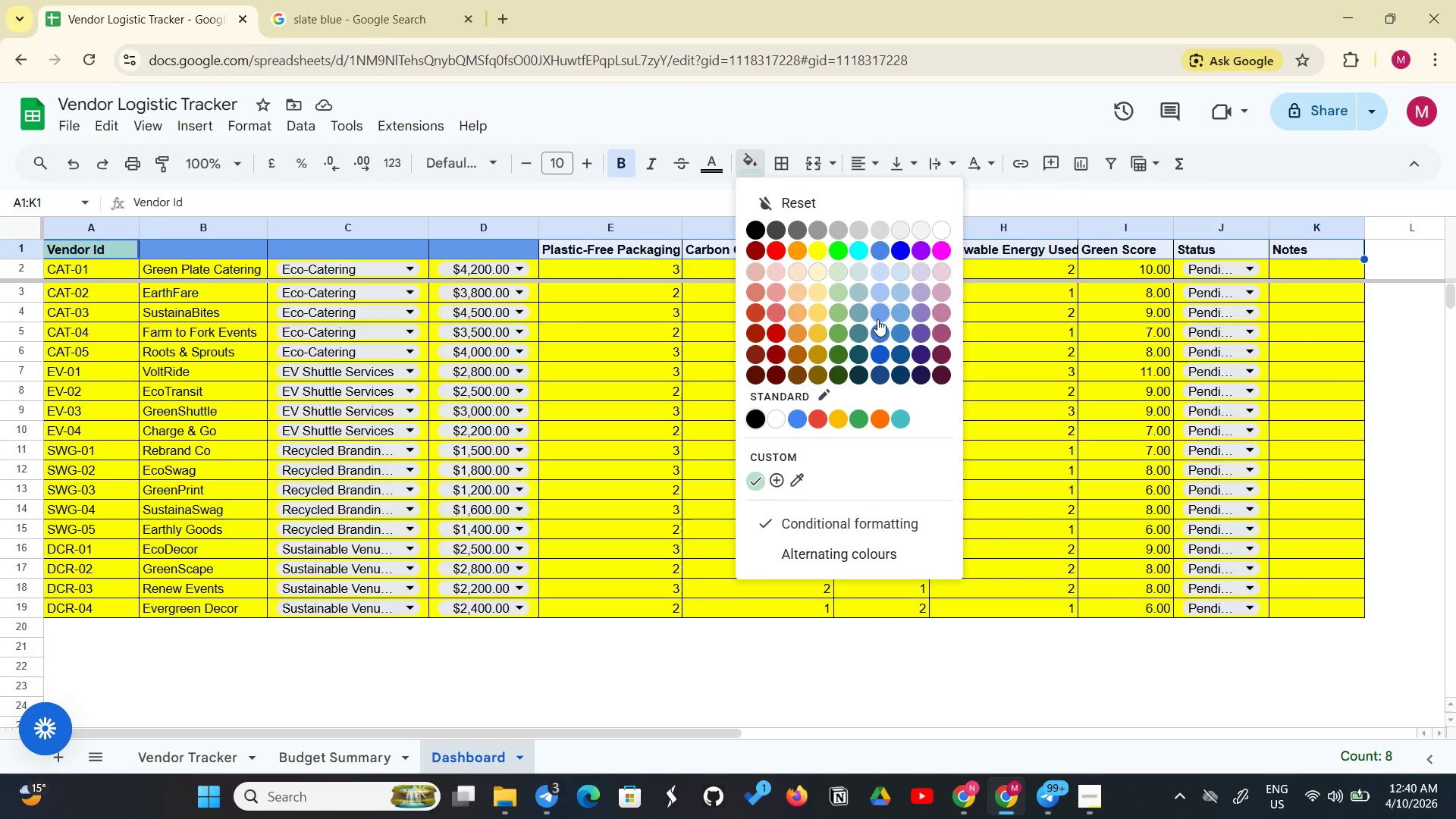 
left_click([880, 311])
 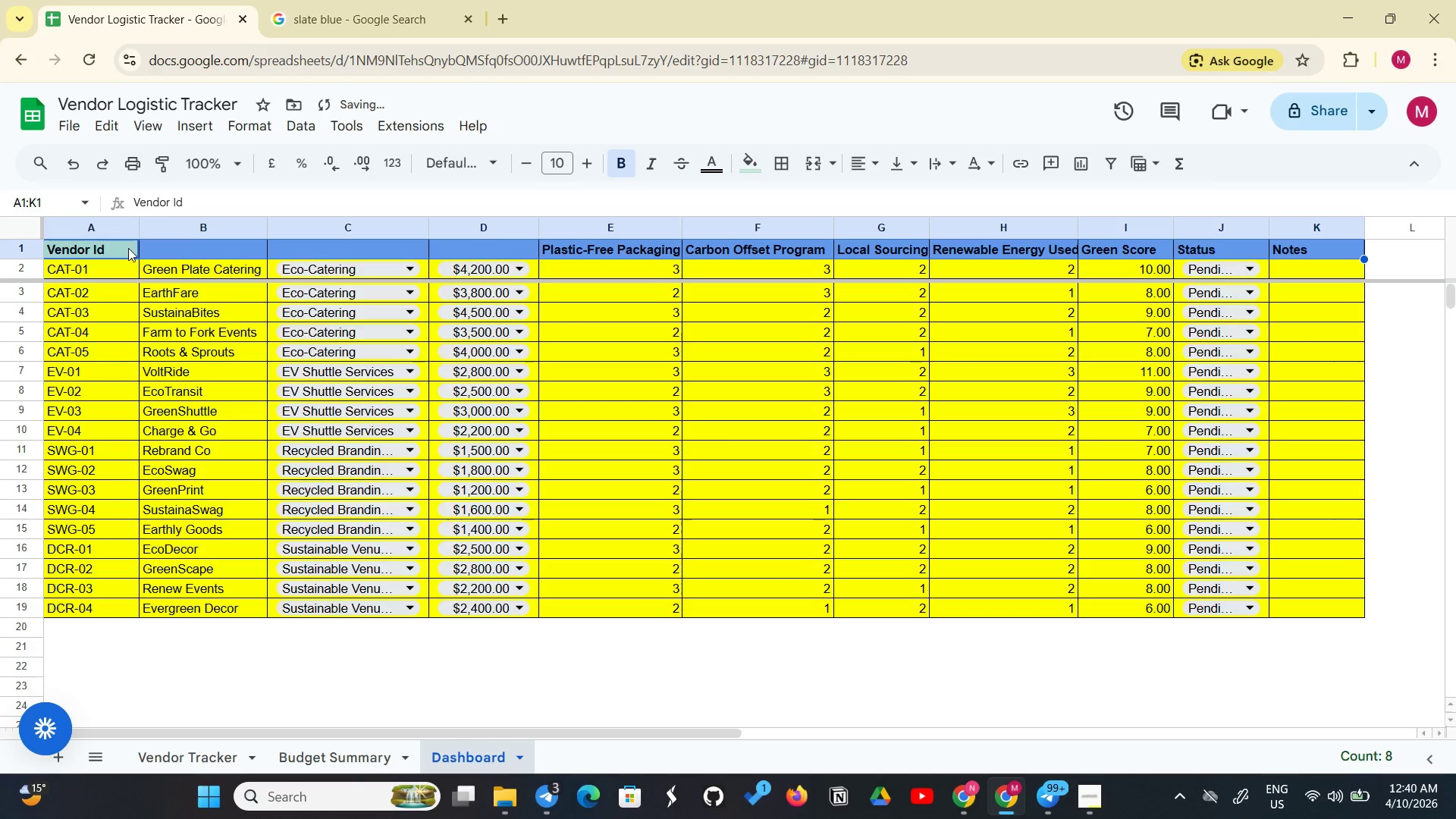 
left_click([127, 248])
 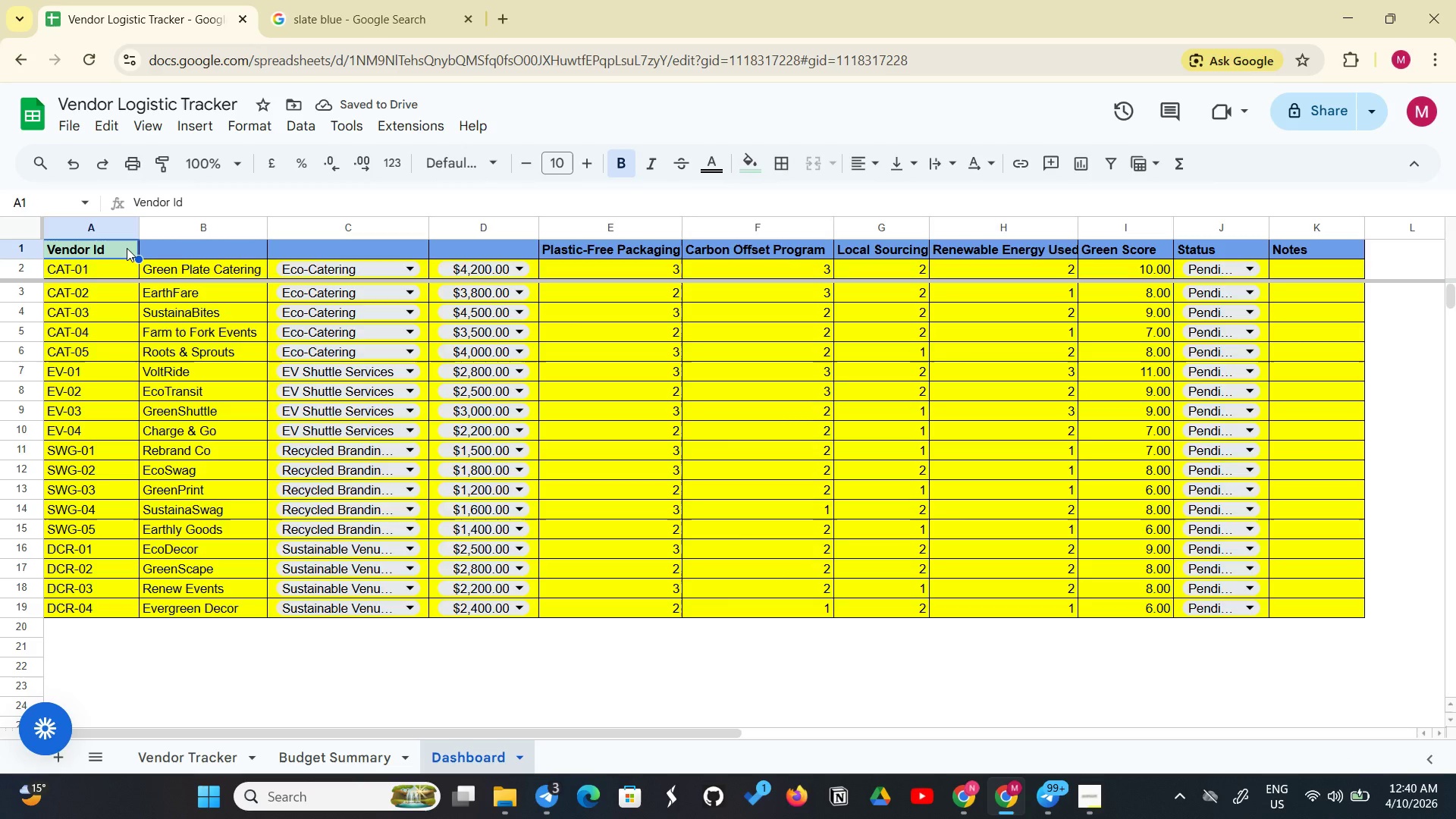 
left_click([127, 248])
 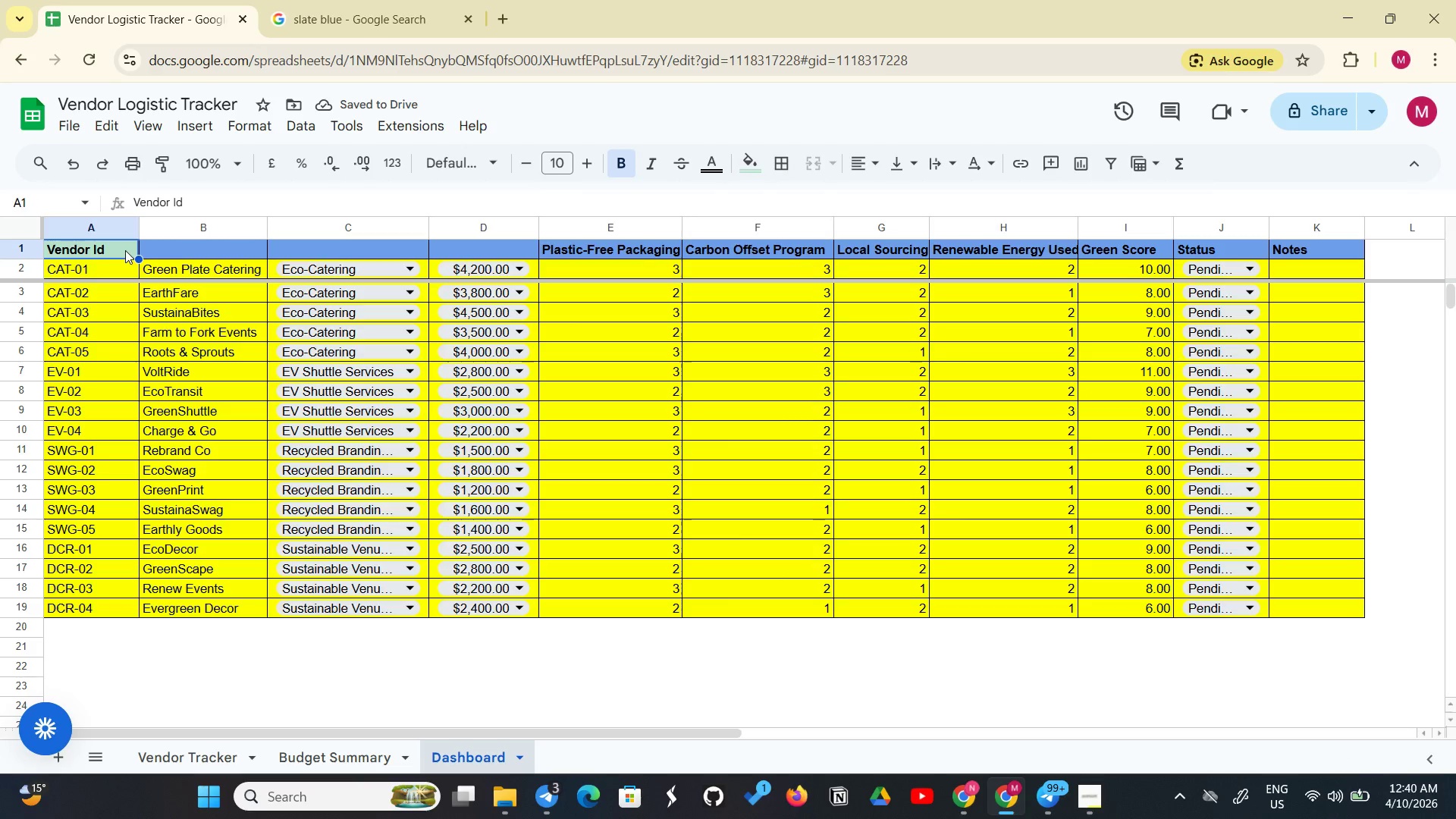 
left_click([125, 250])
 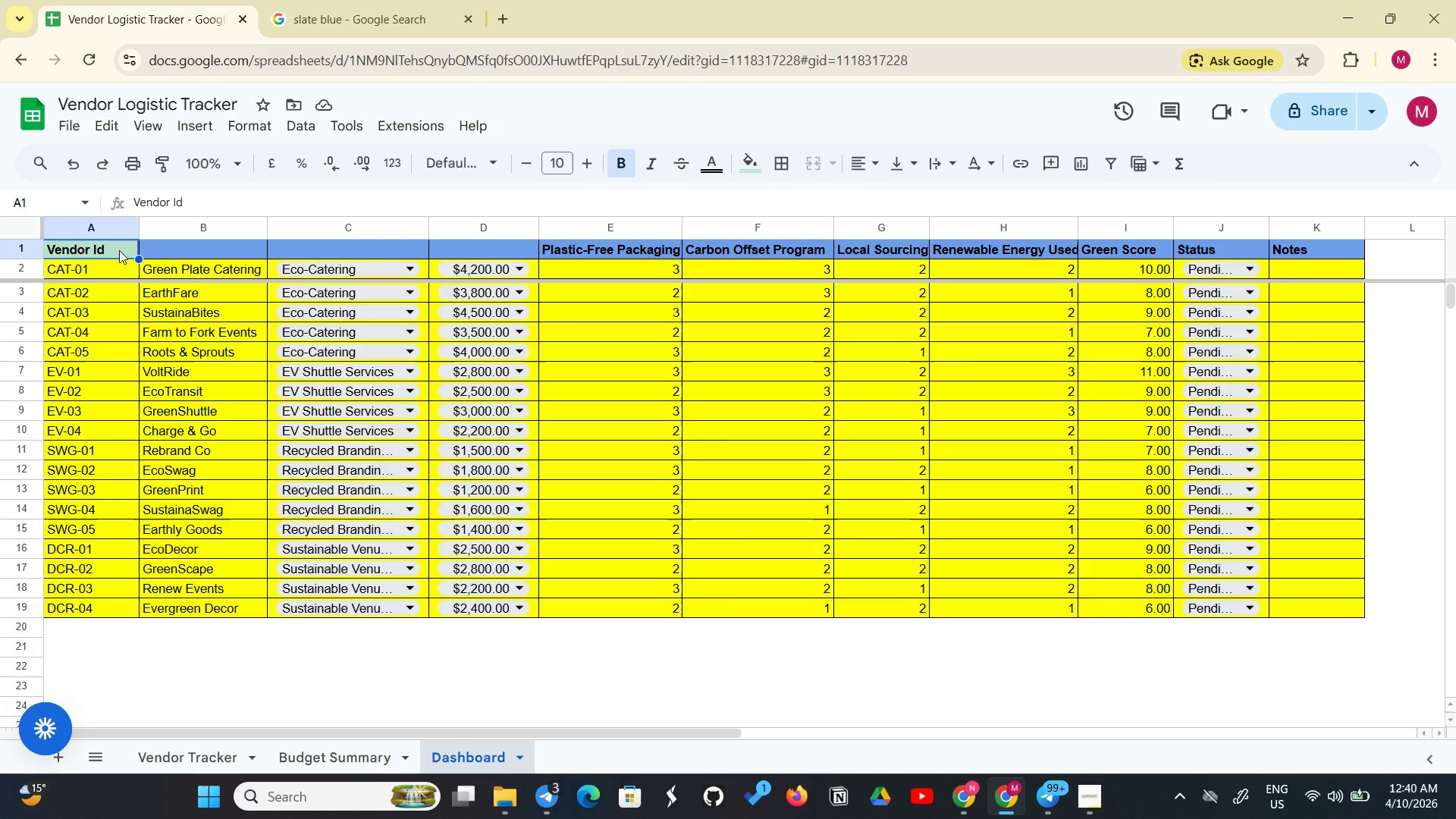 
left_click([119, 250])
 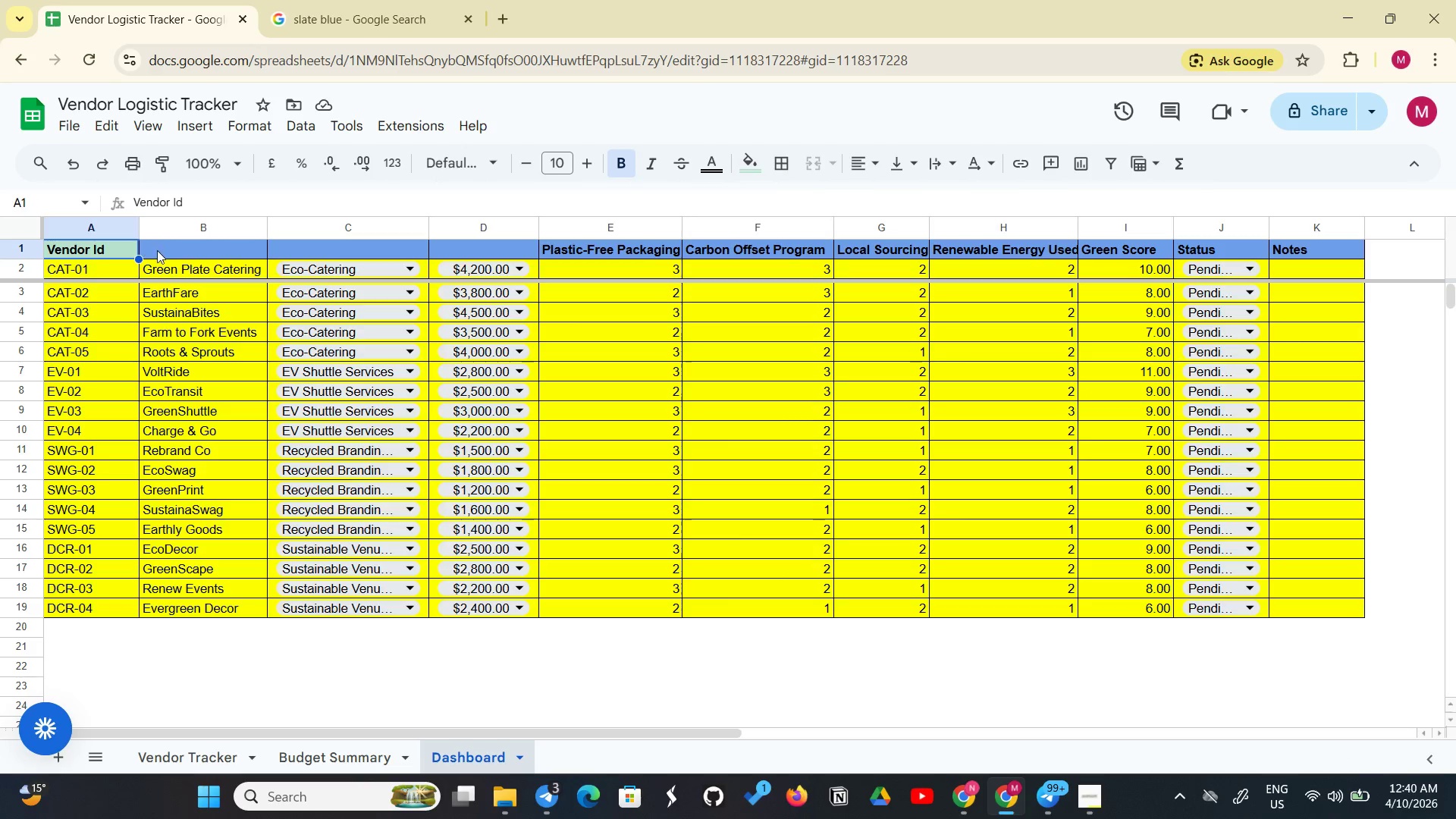 
left_click([159, 250])
 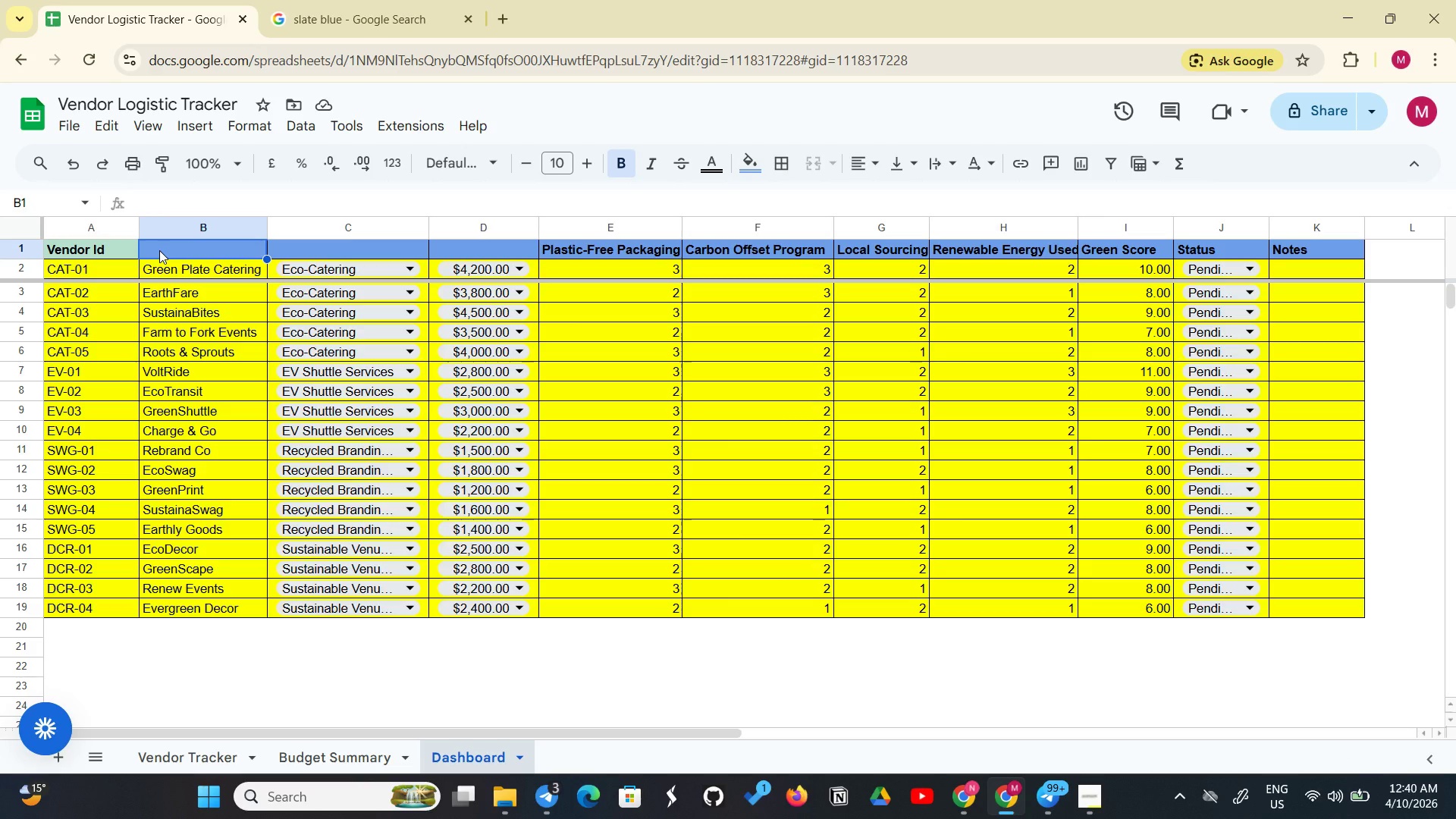 
wait(10.41)
 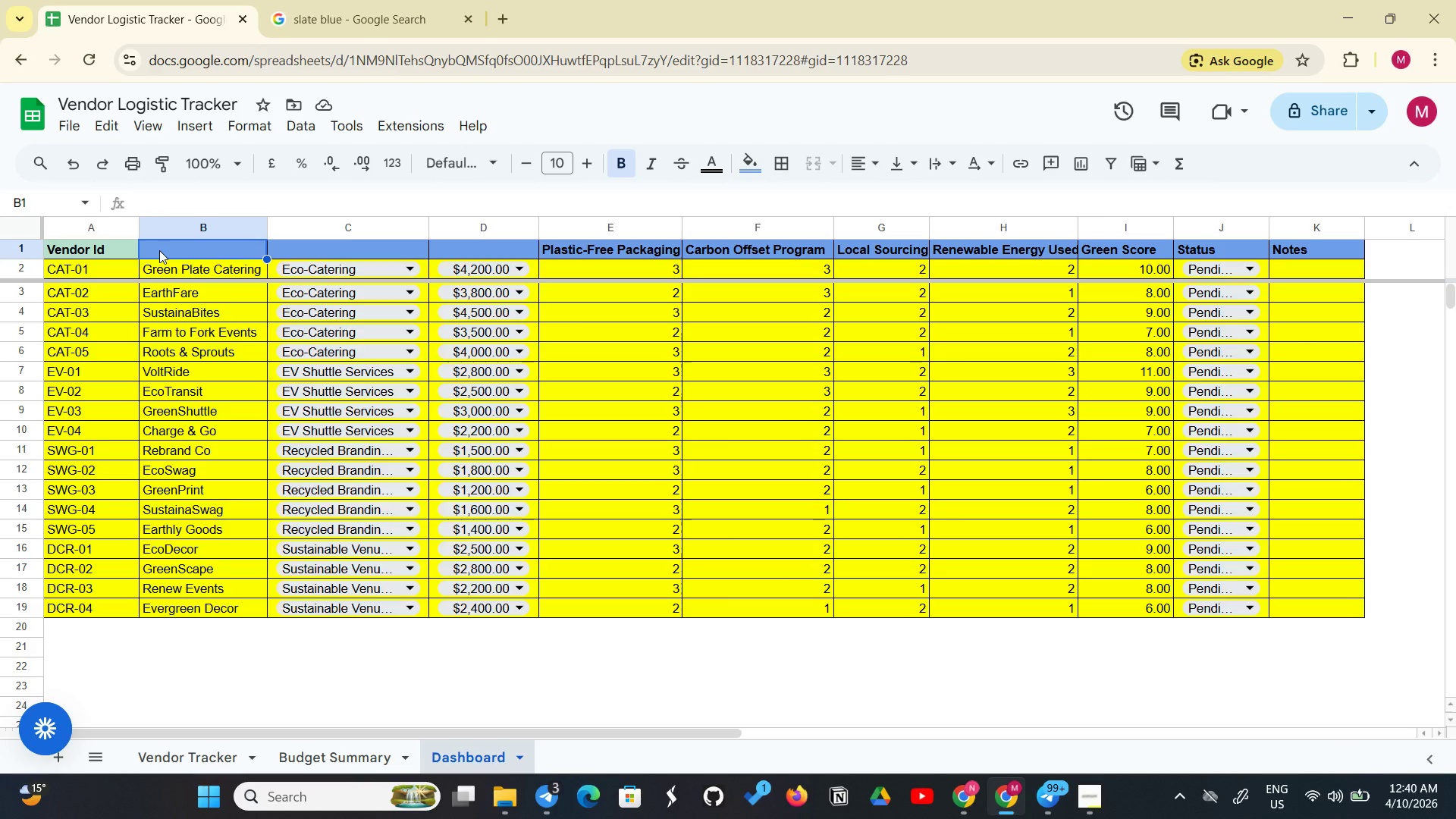 
left_click([187, 237])
 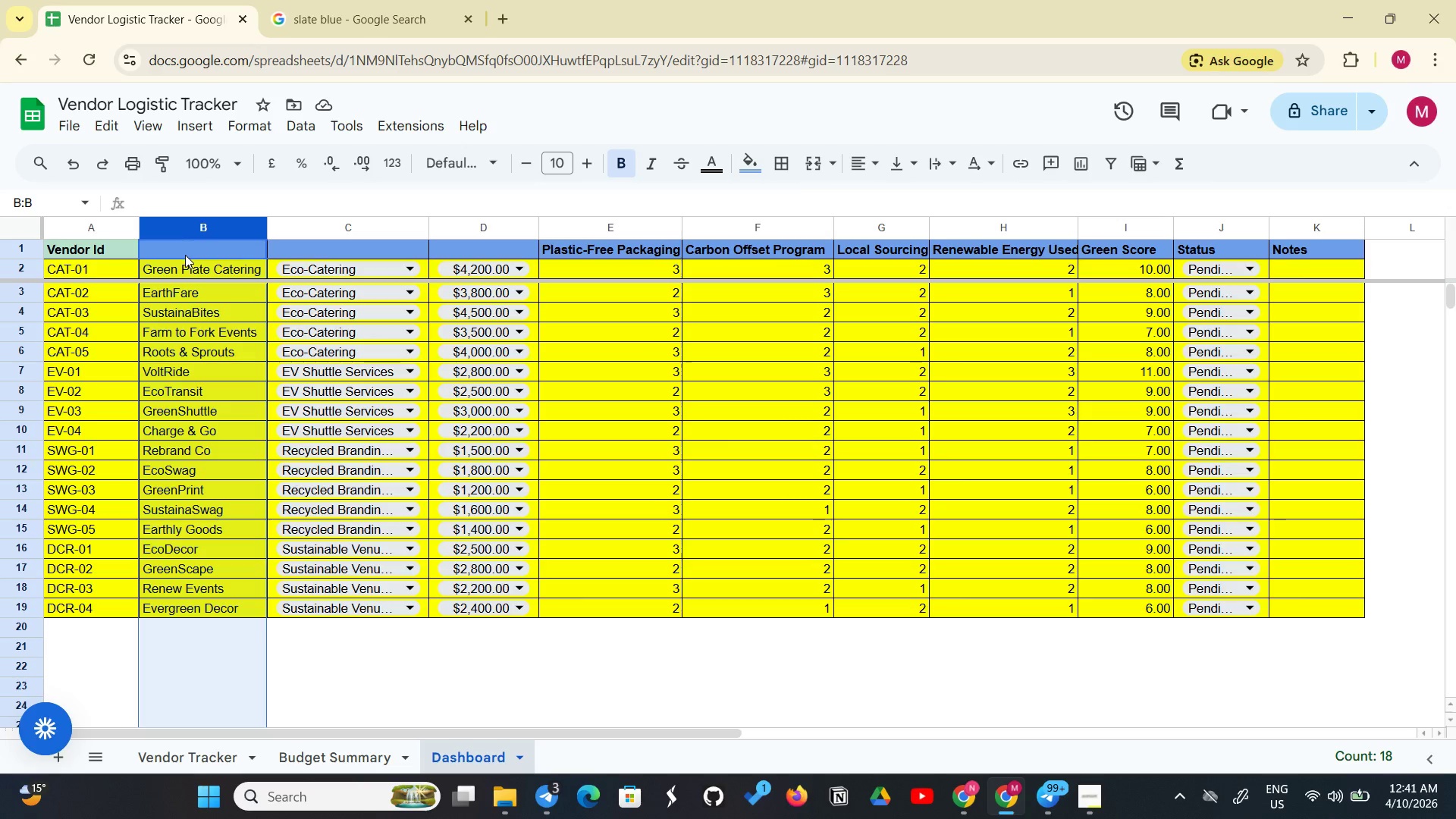 
left_click([185, 255])
 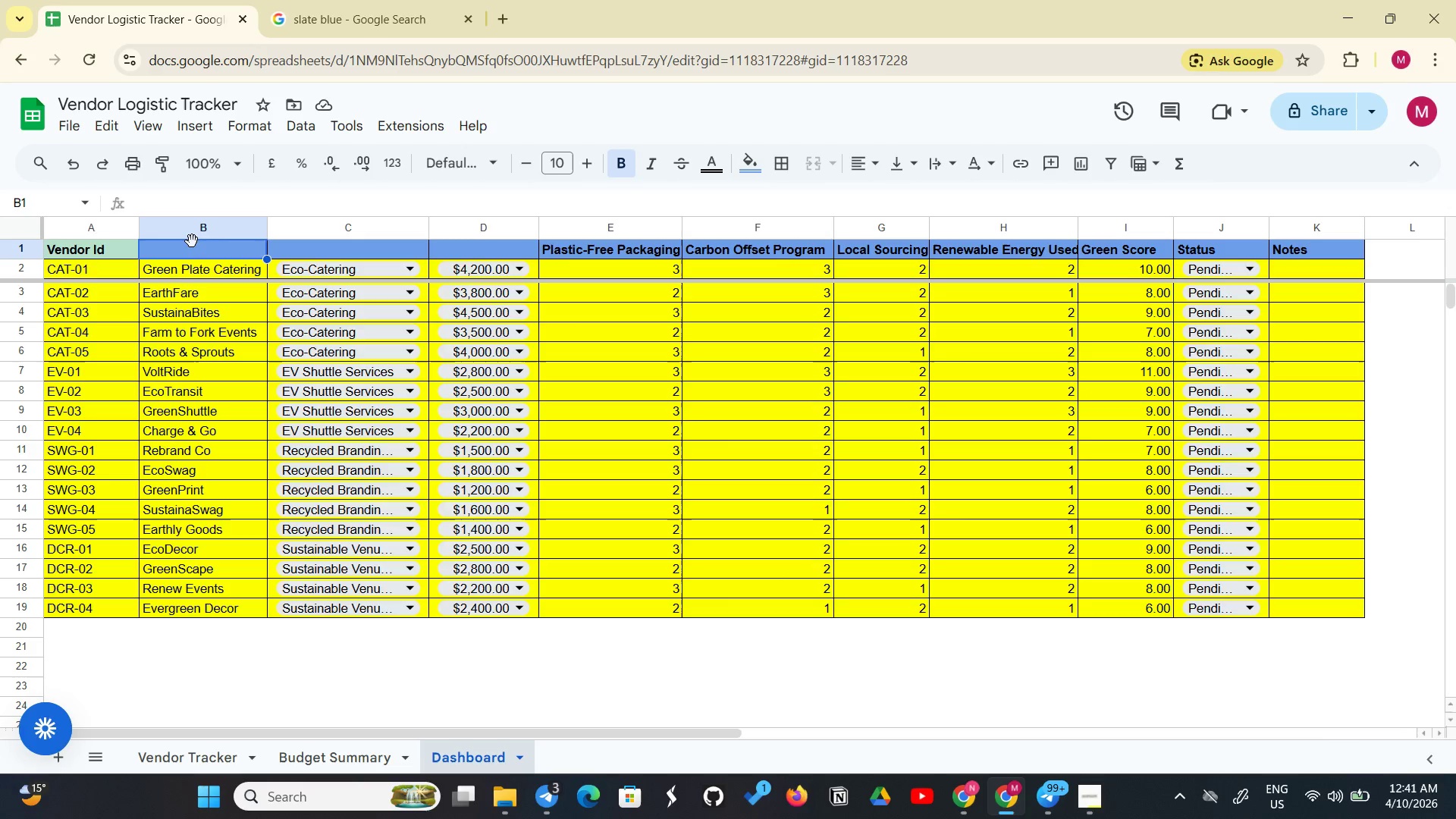 
left_click_drag(start_coordinate=[192, 241], to_coordinate=[190, 249])
 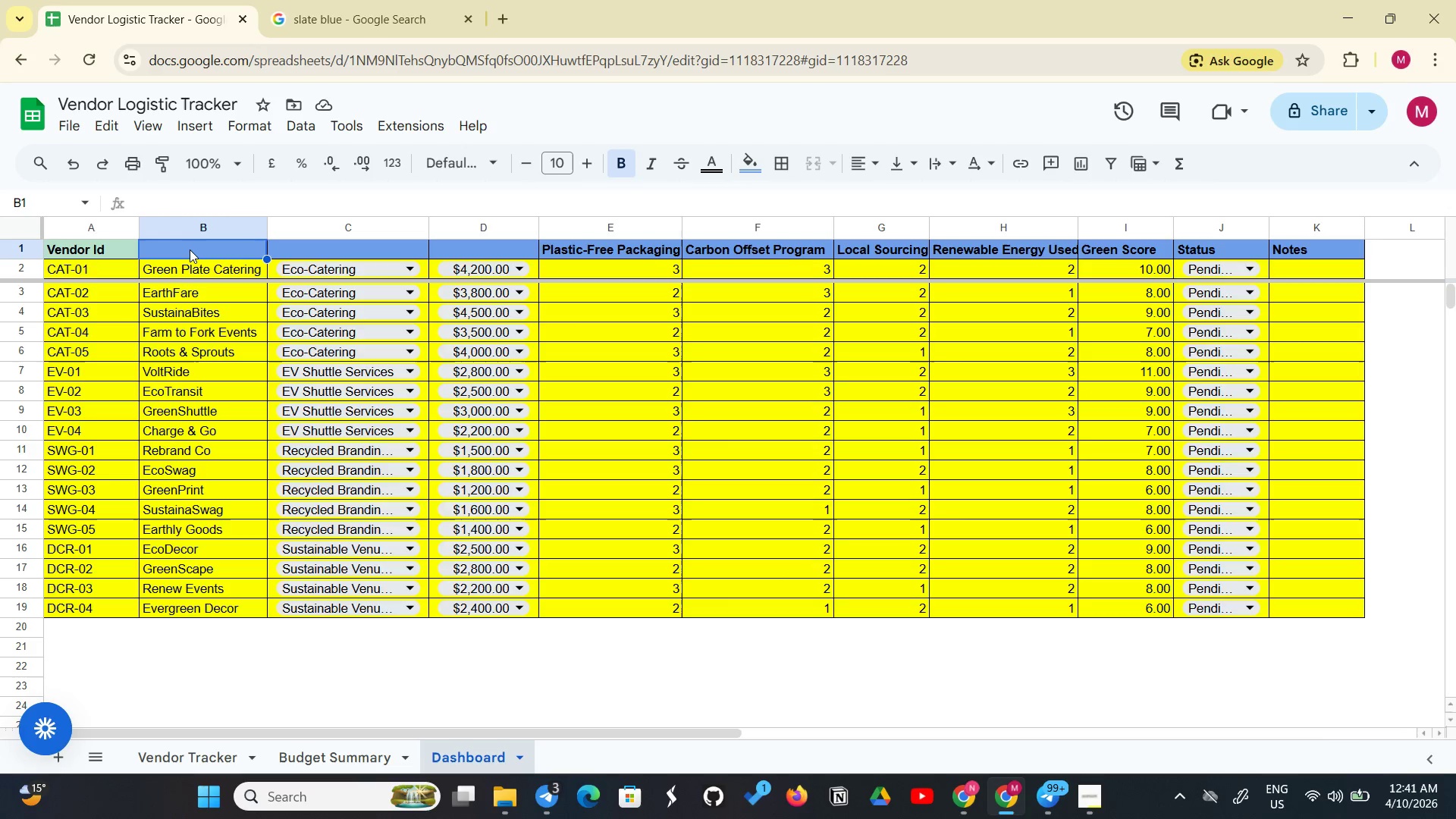 
left_click([190, 249])
 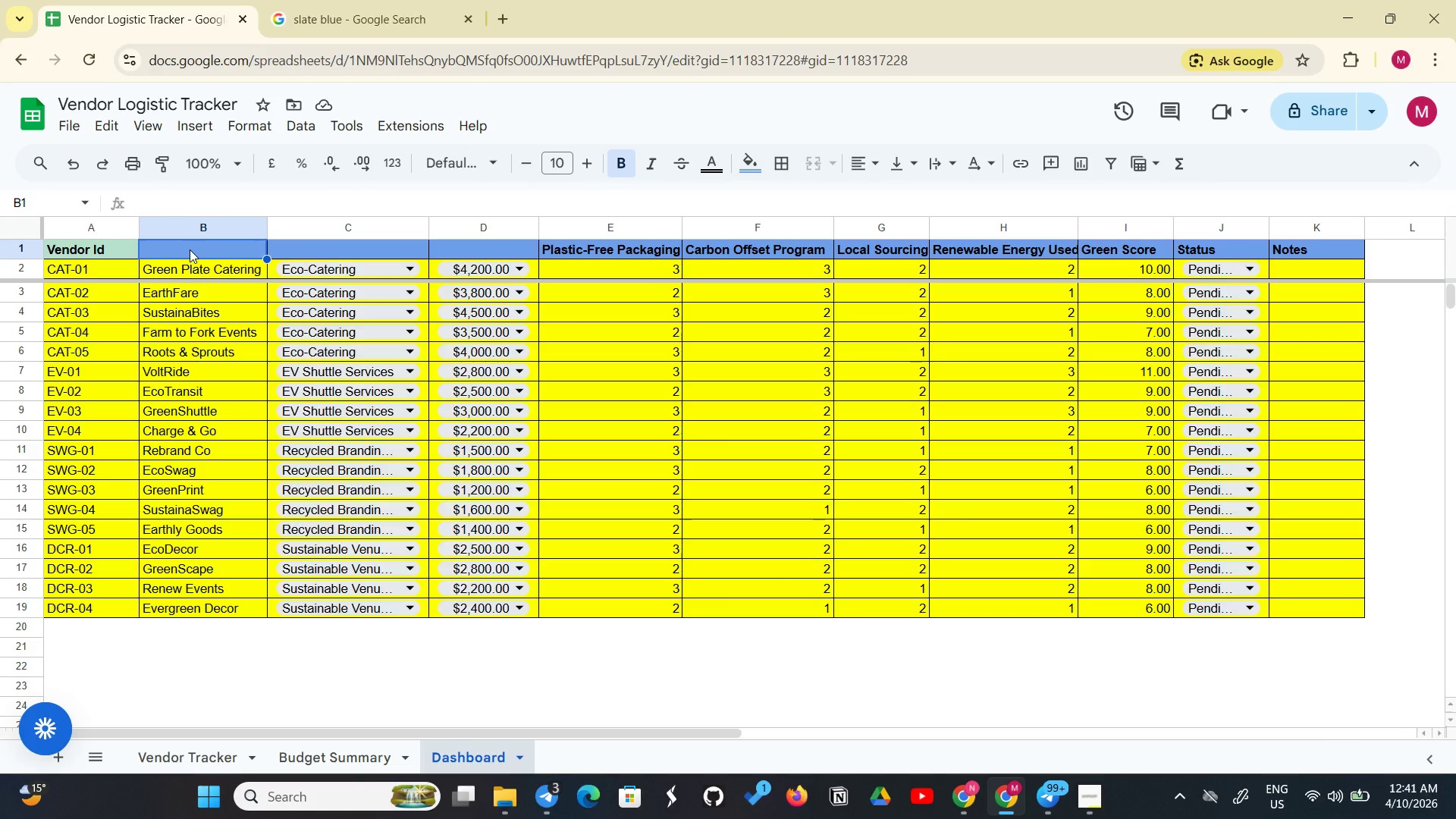 
type(Vendor Name)
 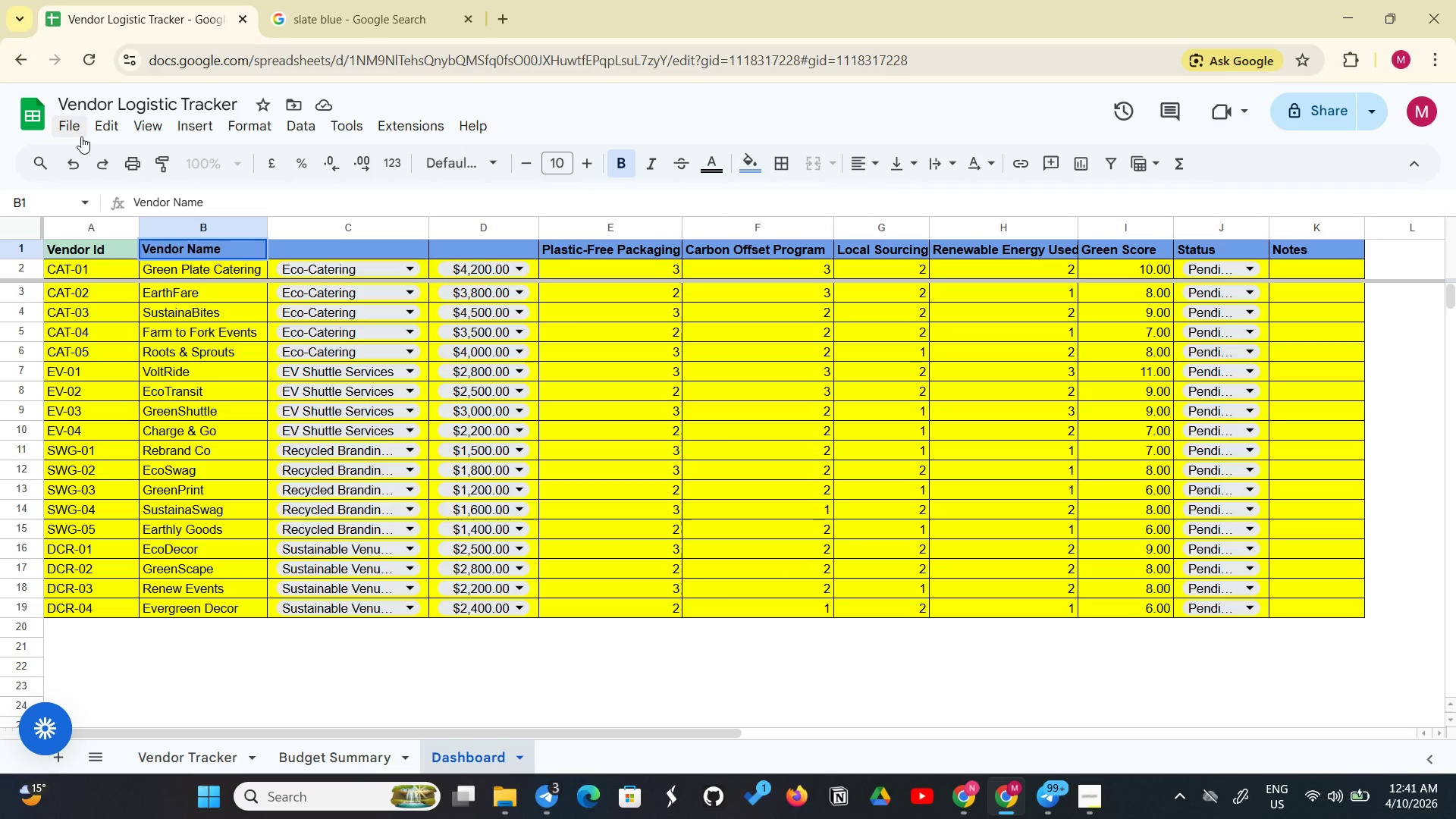 
left_click([300, 243])
 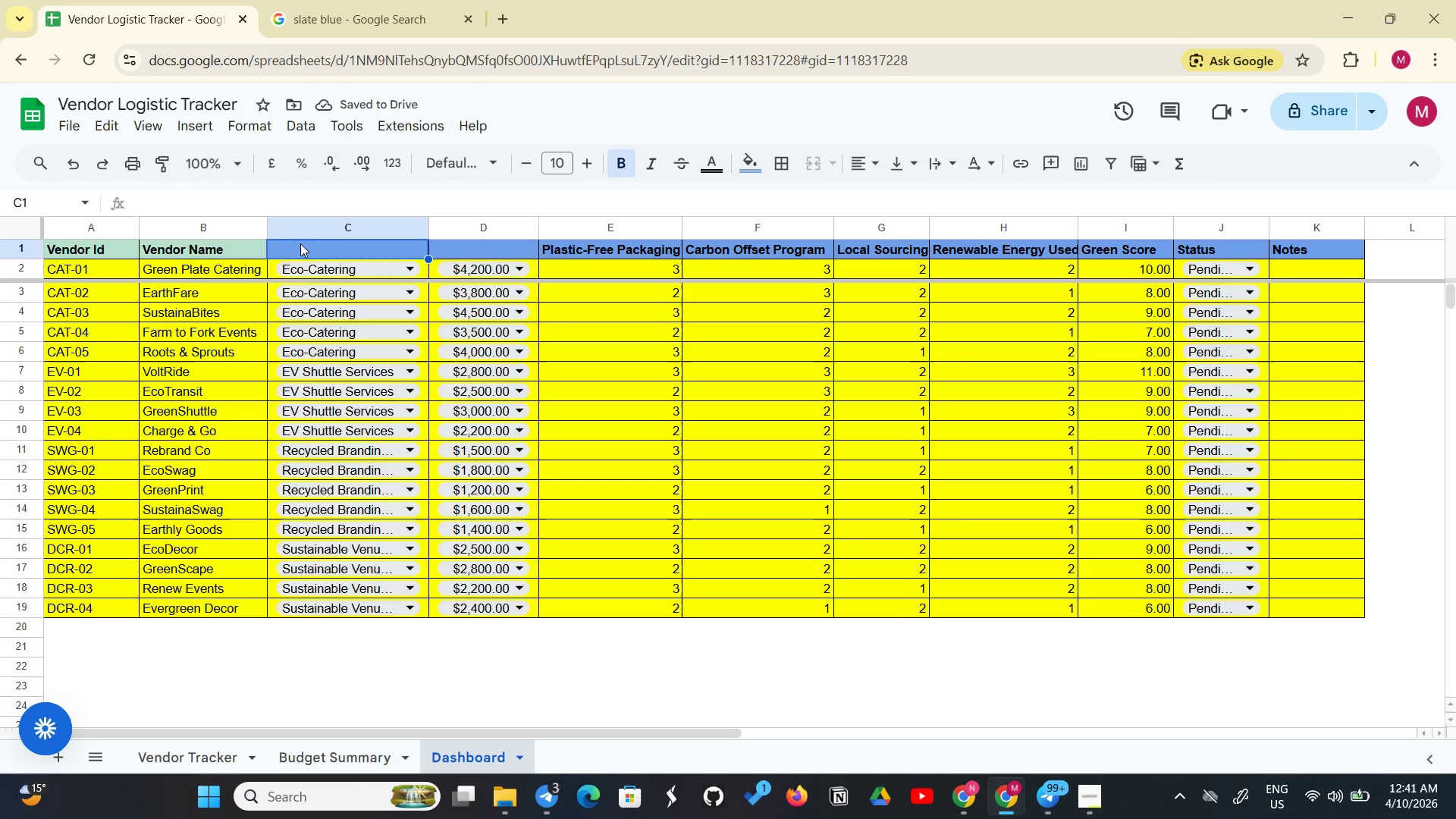 
wait(5.75)
 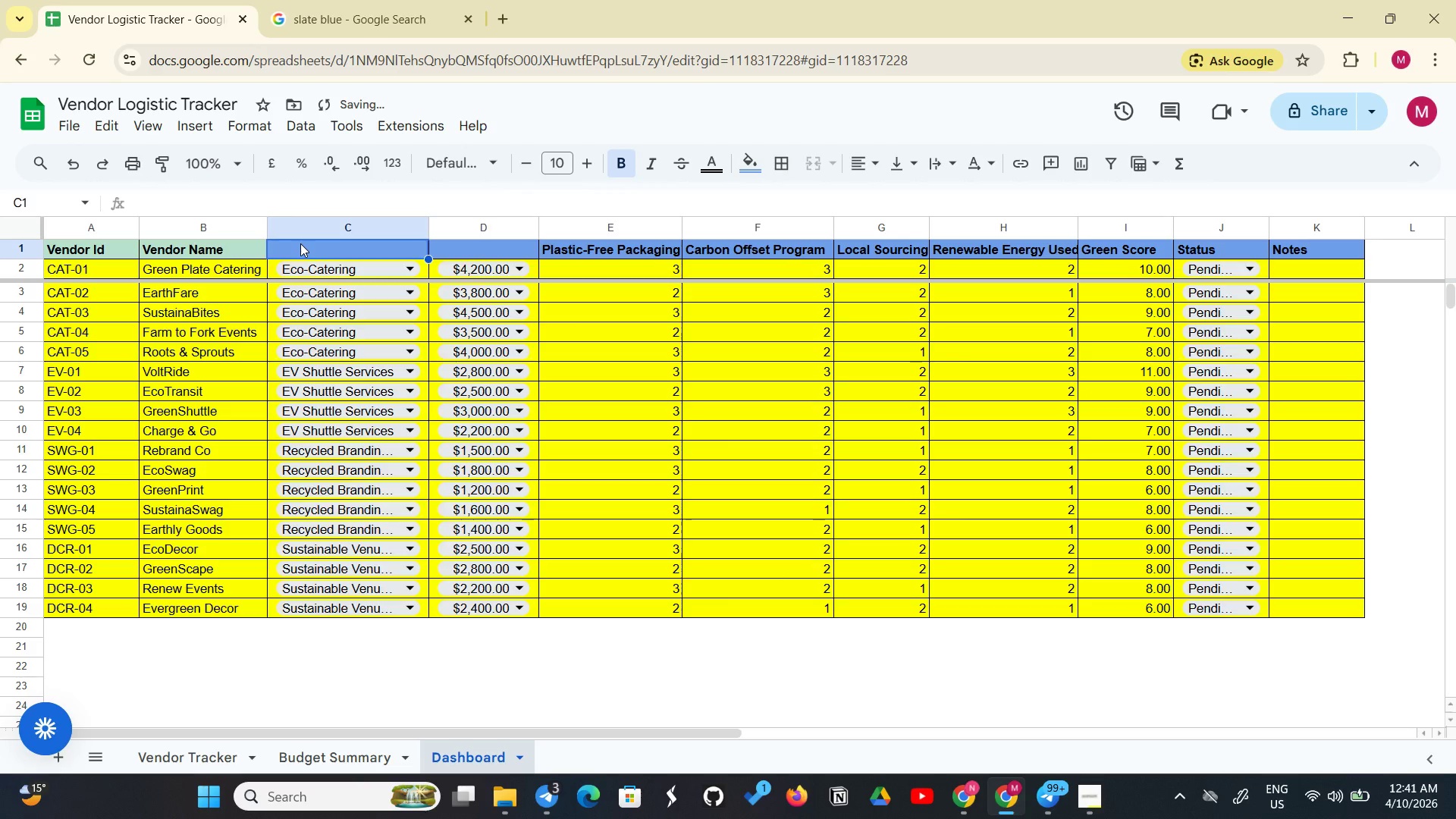 
left_click([241, 250])
 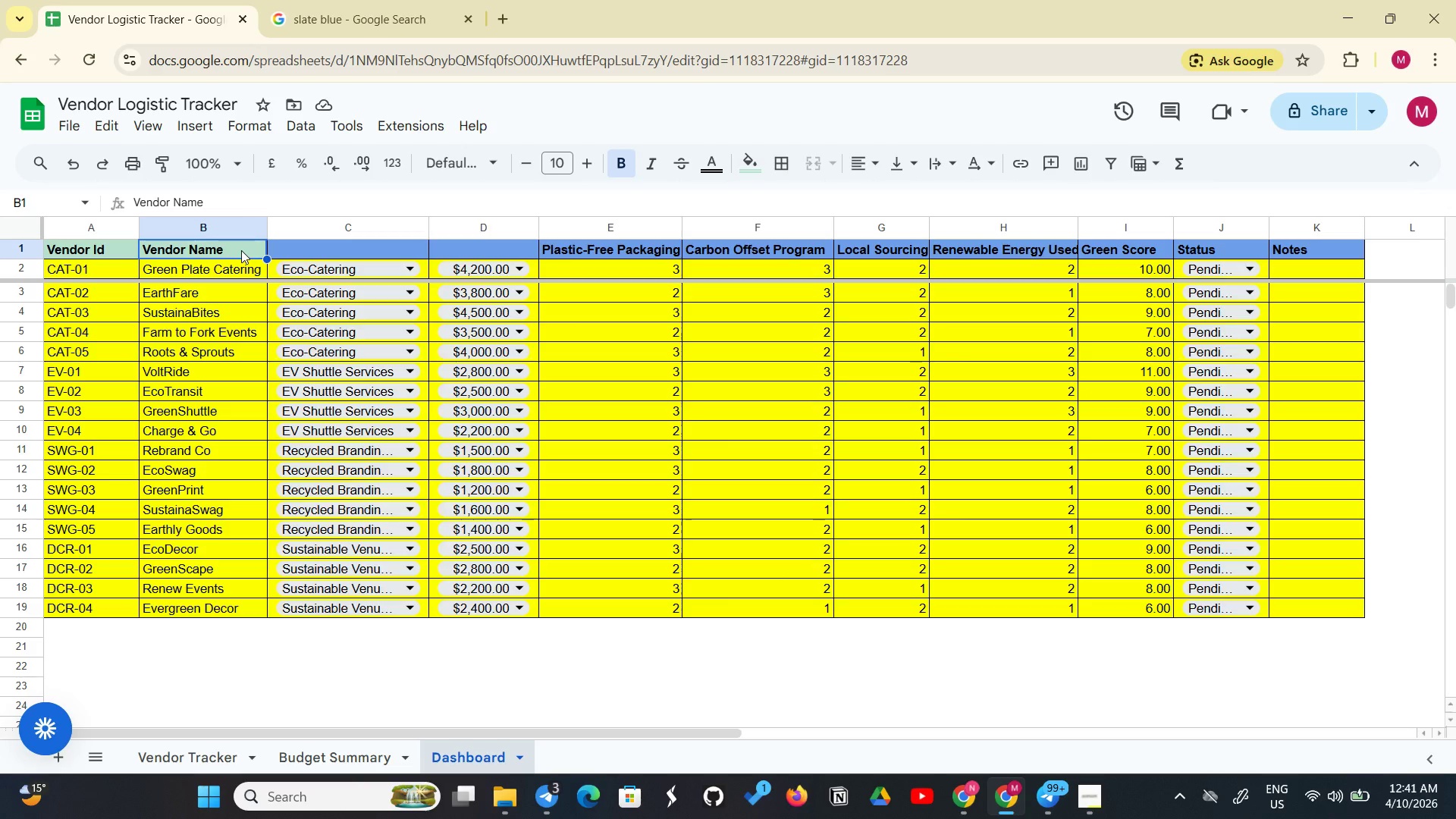 
key(Backspace)
 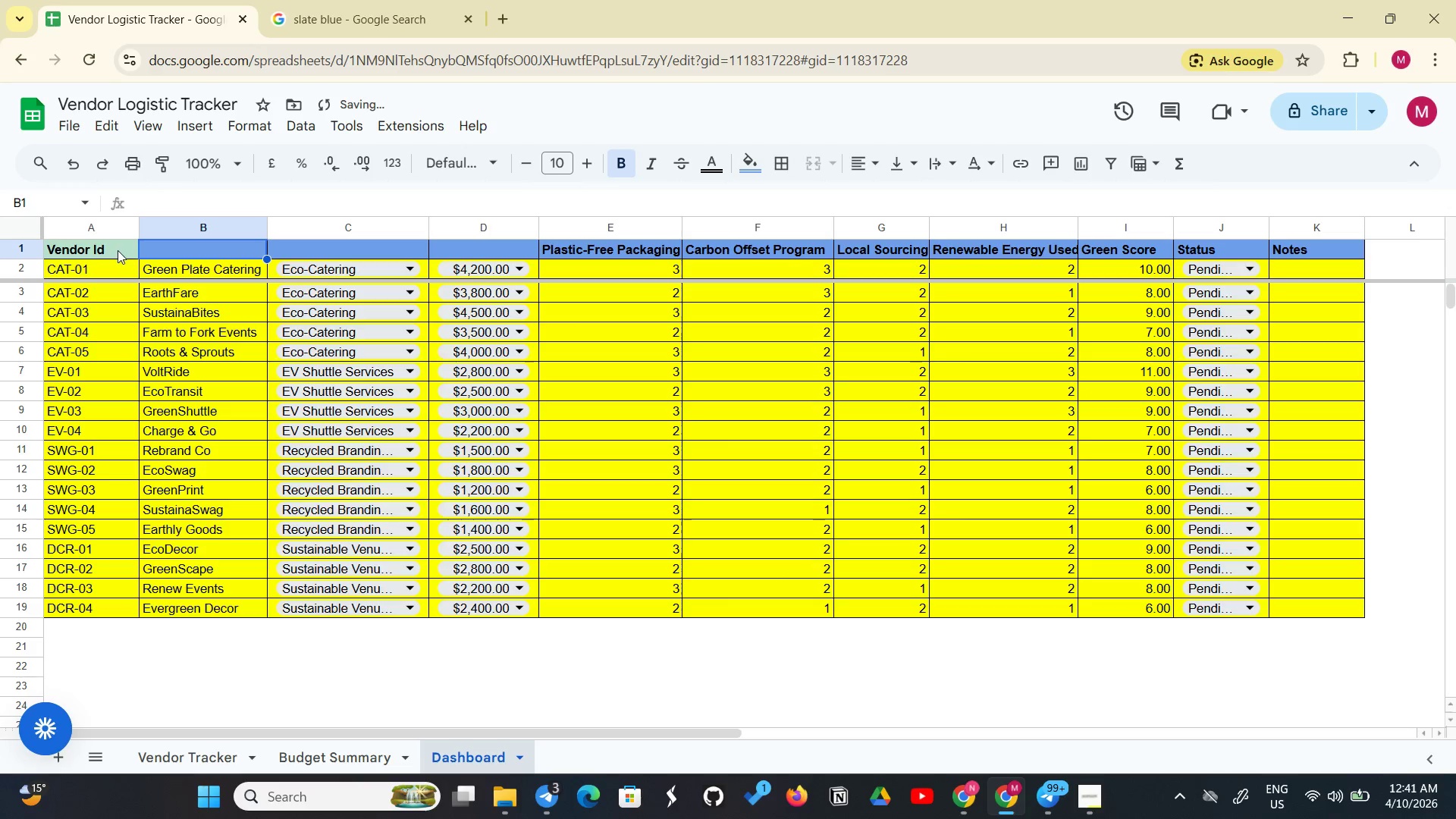 
left_click([120, 252])
 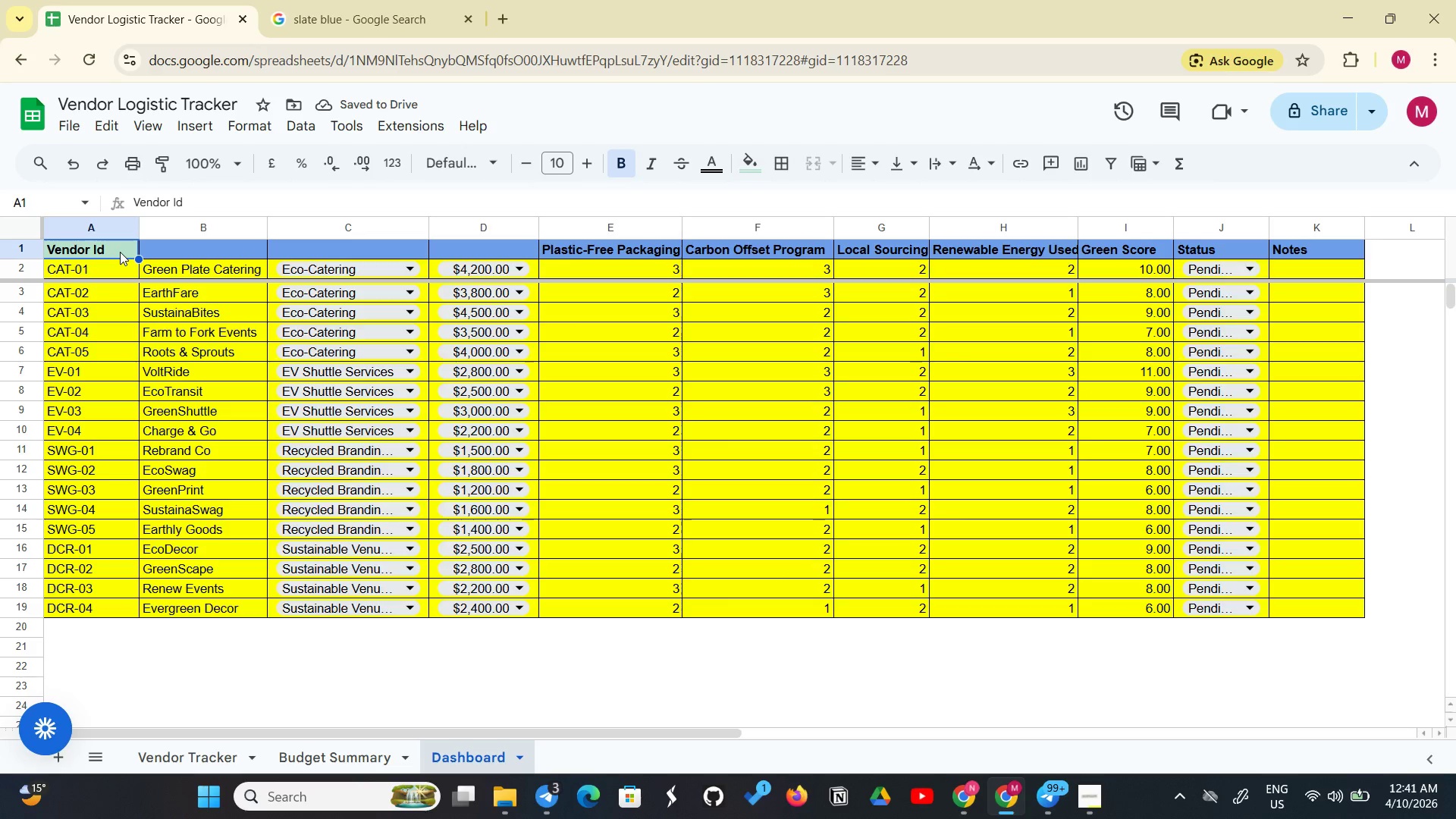 
key(Backspace)
 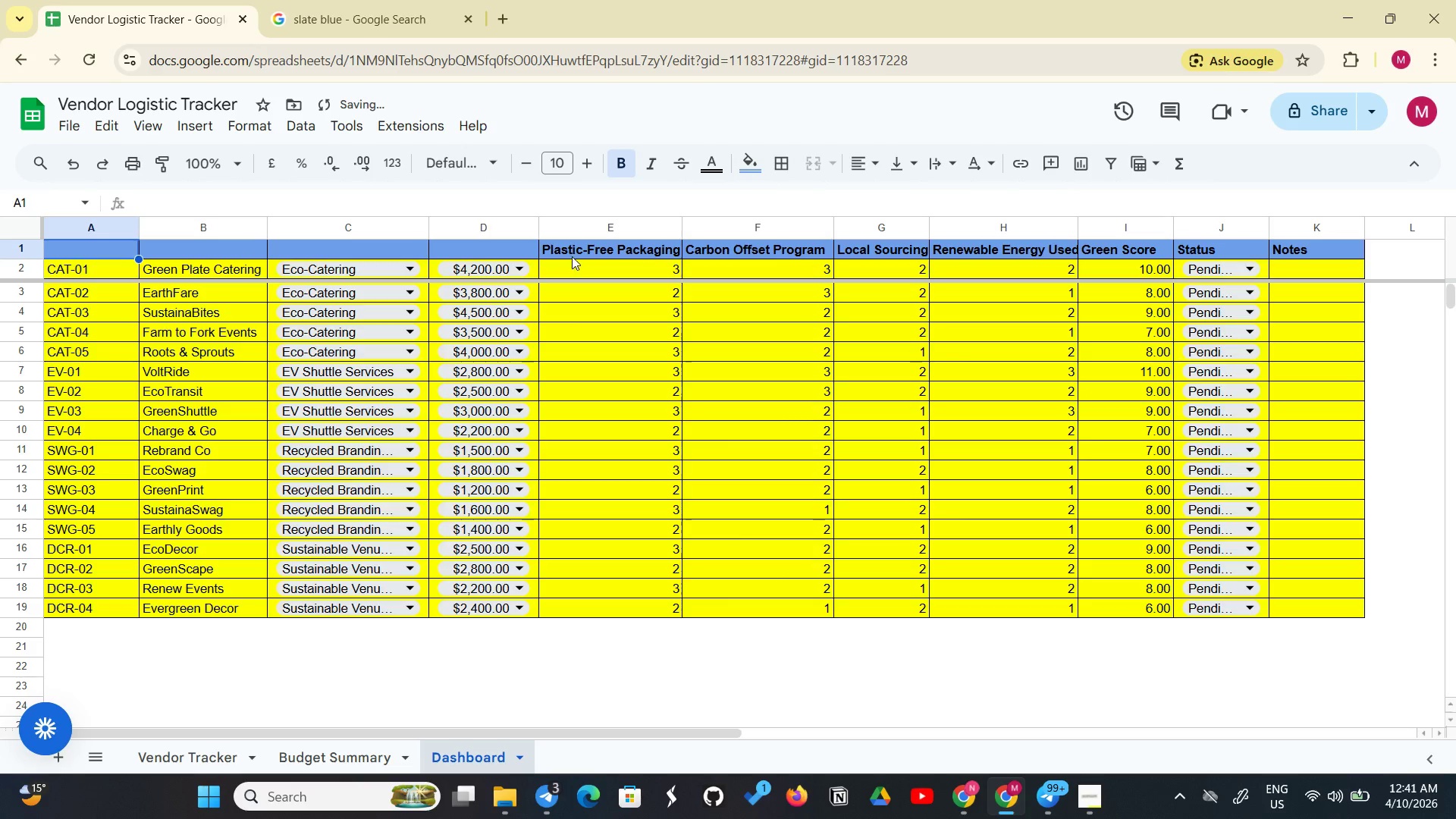 
left_click([572, 256])
 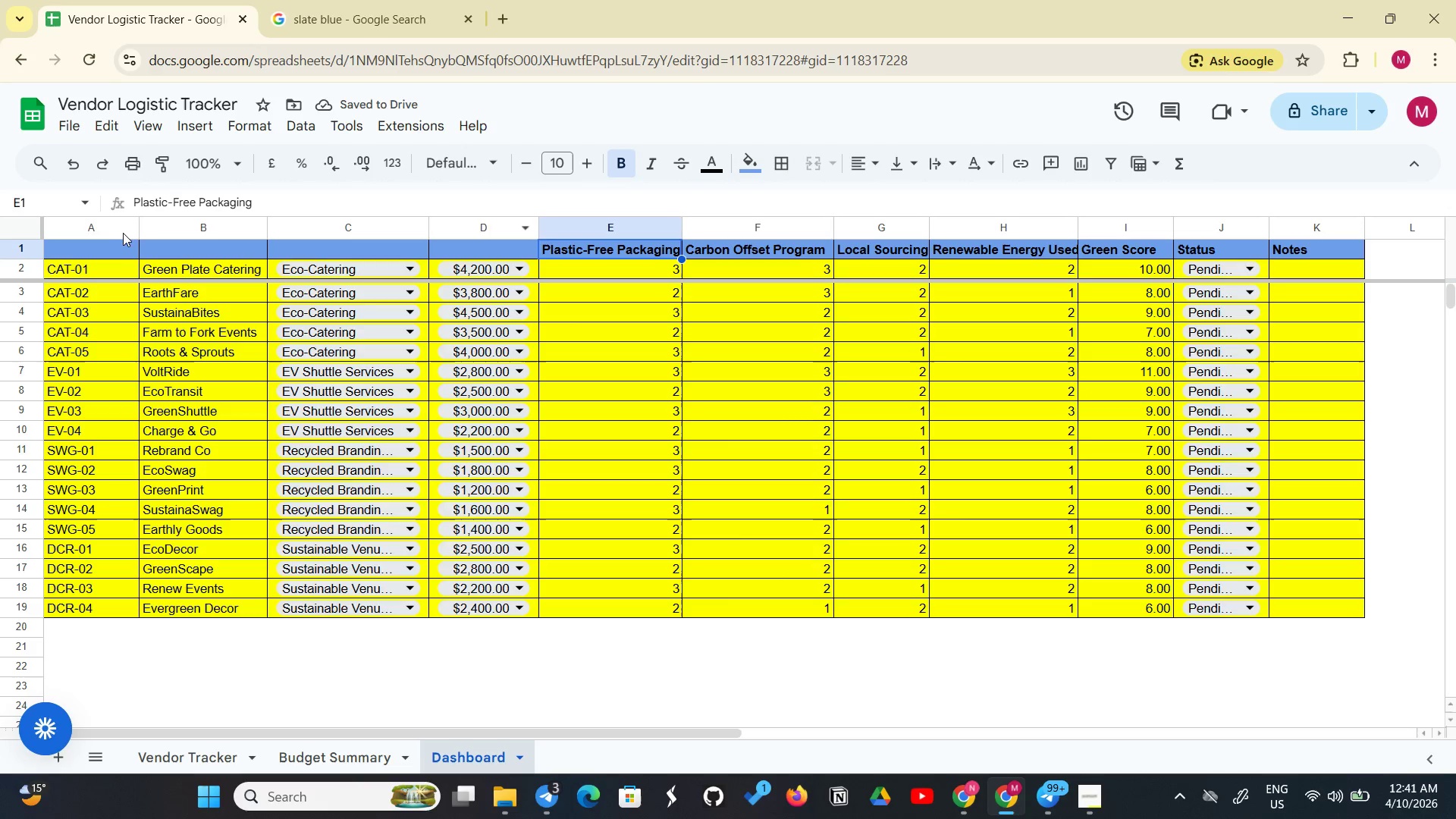 
left_click_drag(start_coordinate=[97, 241], to_coordinate=[1241, 247])
 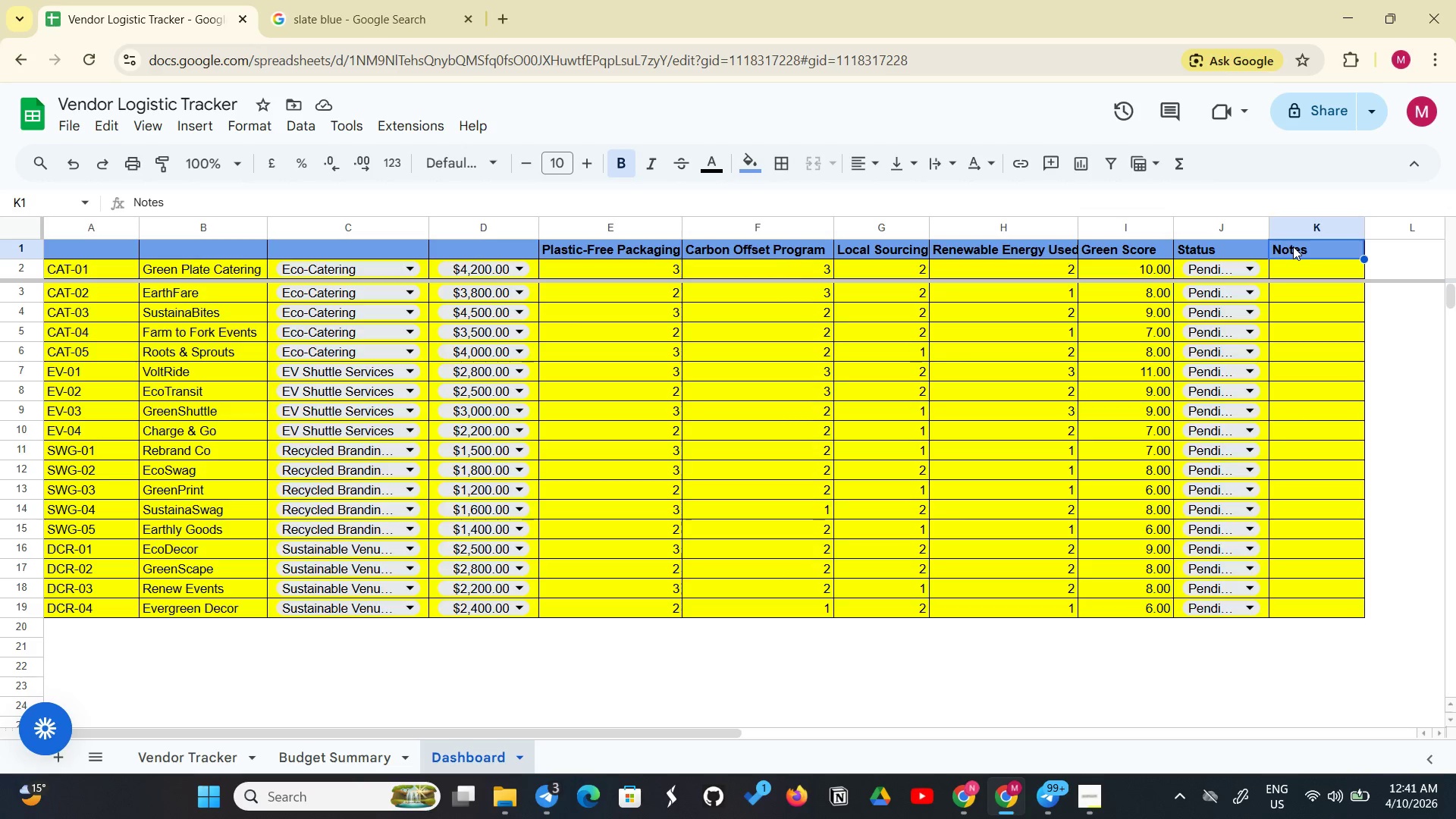 
left_click_drag(start_coordinate=[1291, 246], to_coordinate=[835, 241])
 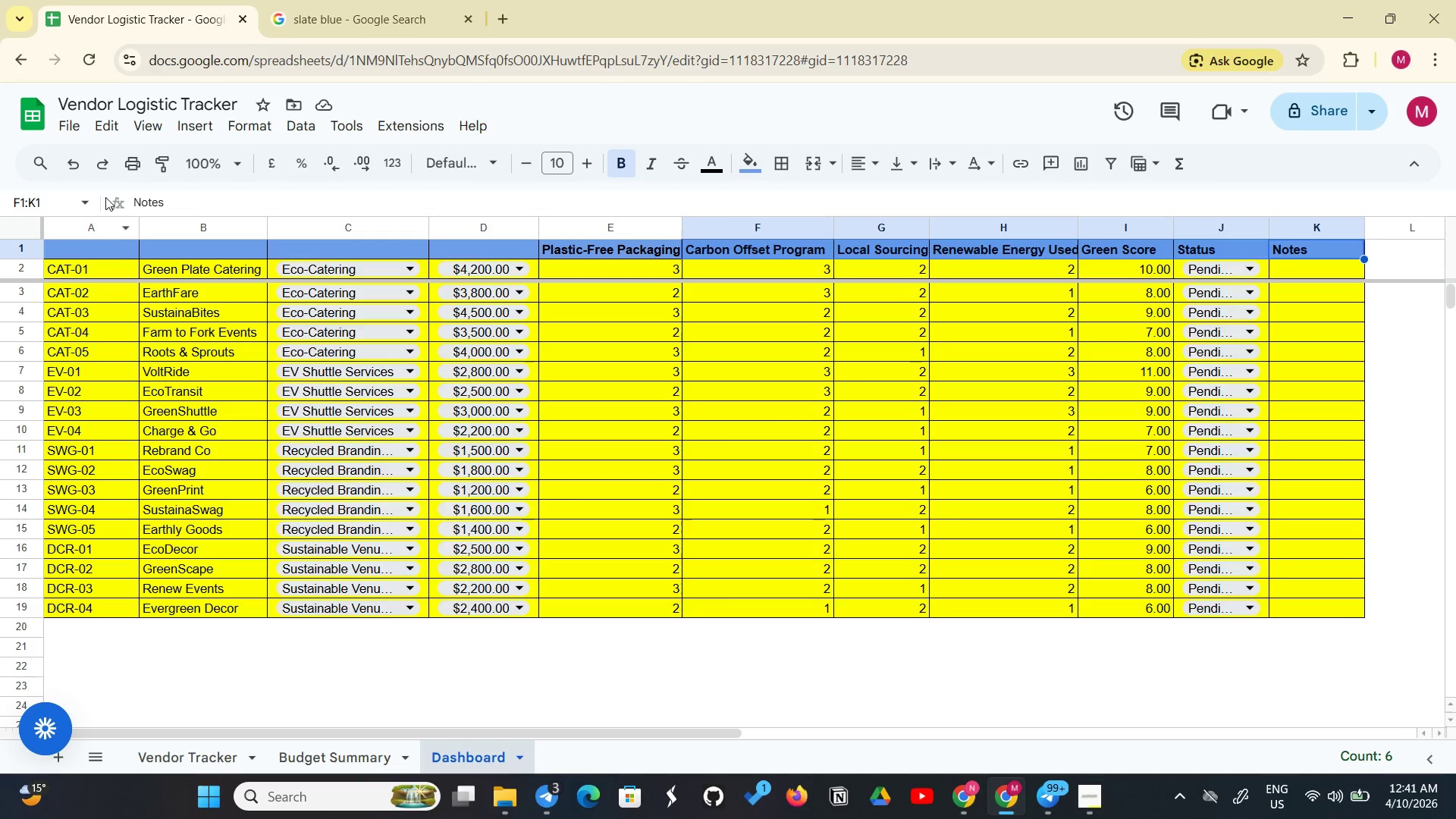 
left_click_drag(start_coordinate=[87, 235], to_coordinate=[246, 240])
 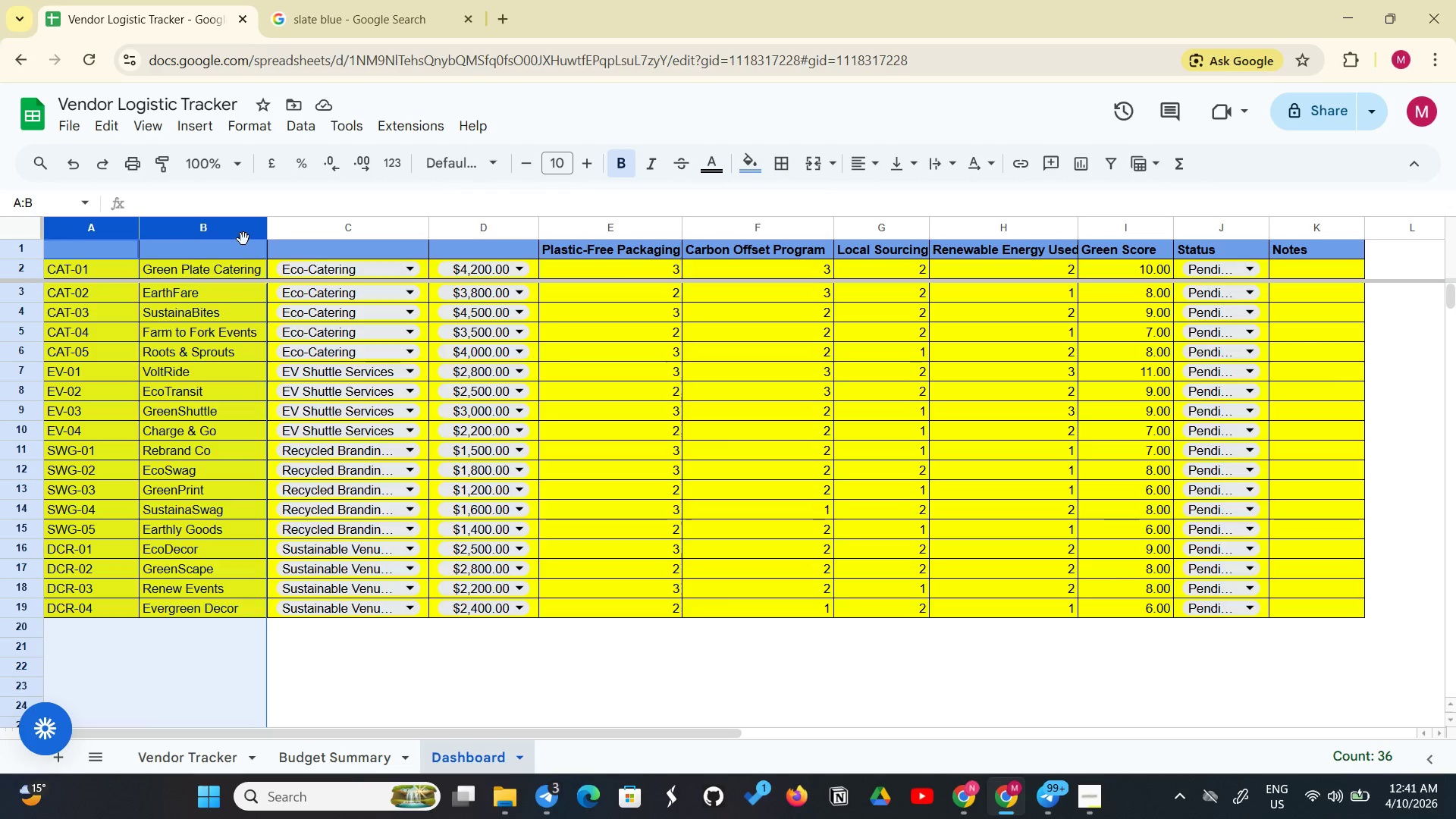 
left_click([243, 239])
 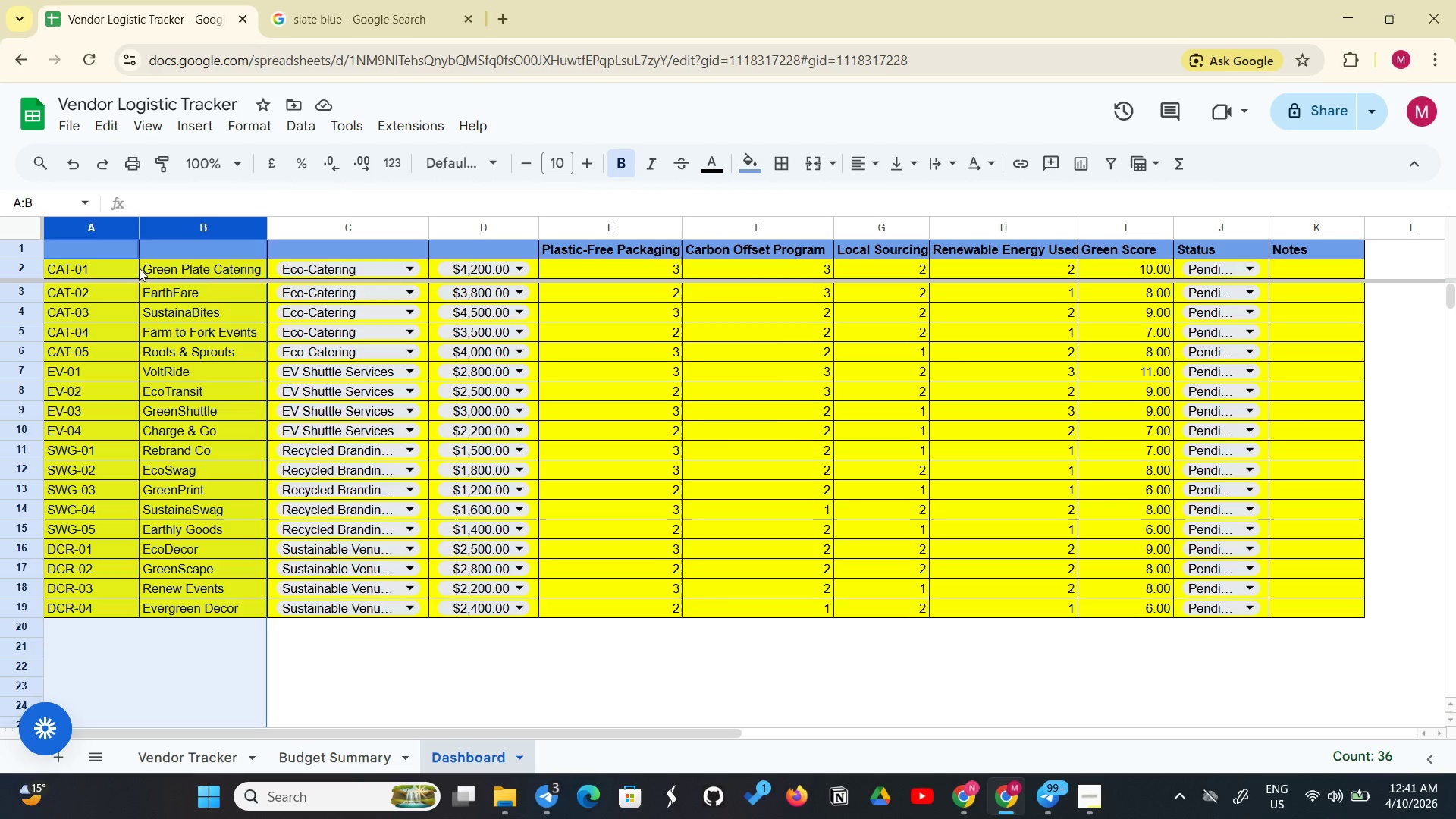 
left_click([139, 268])
 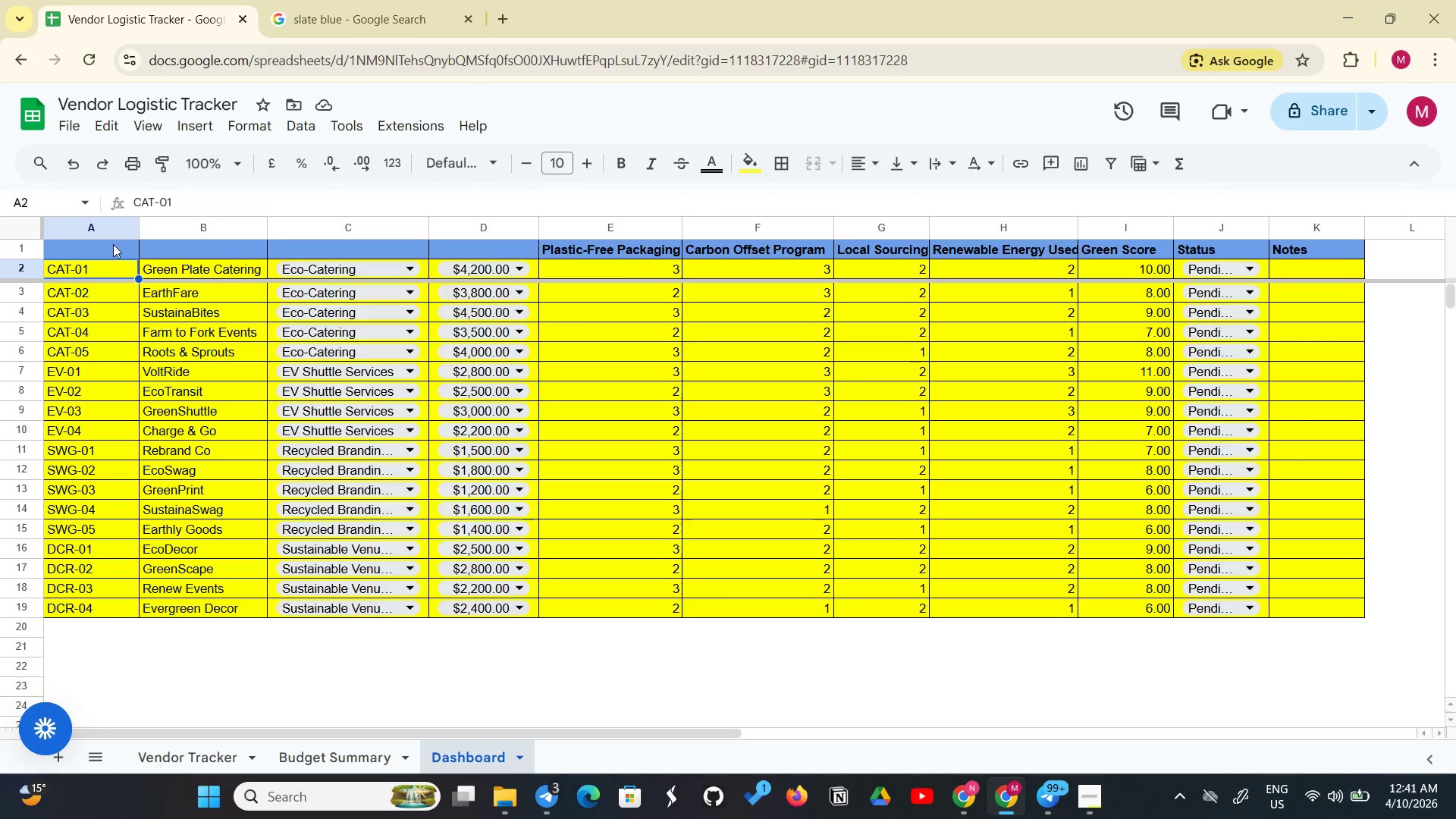 
left_click_drag(start_coordinate=[113, 244], to_coordinate=[1335, 234])
 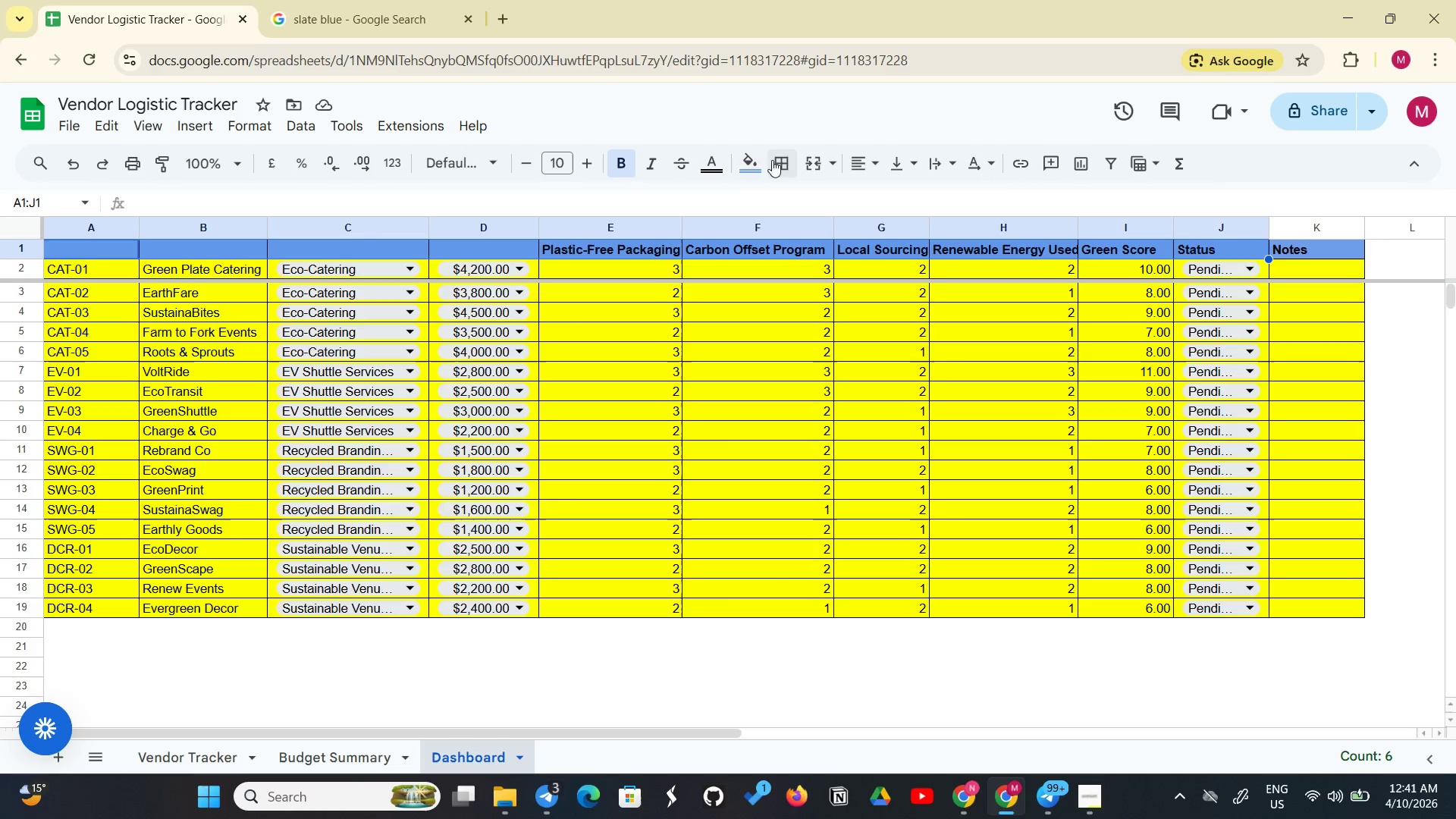 
left_click([742, 173])
 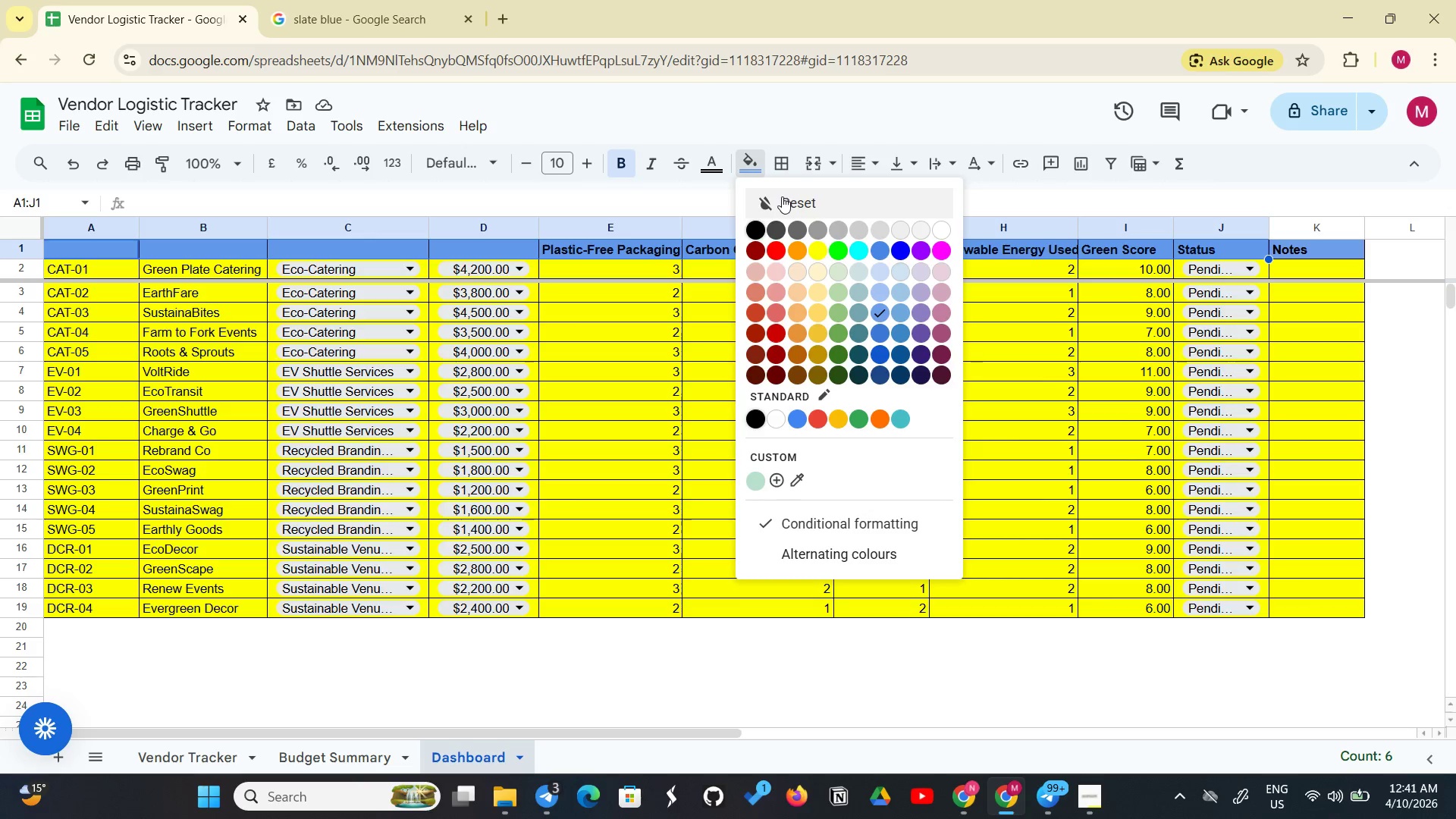 
left_click([782, 200])
 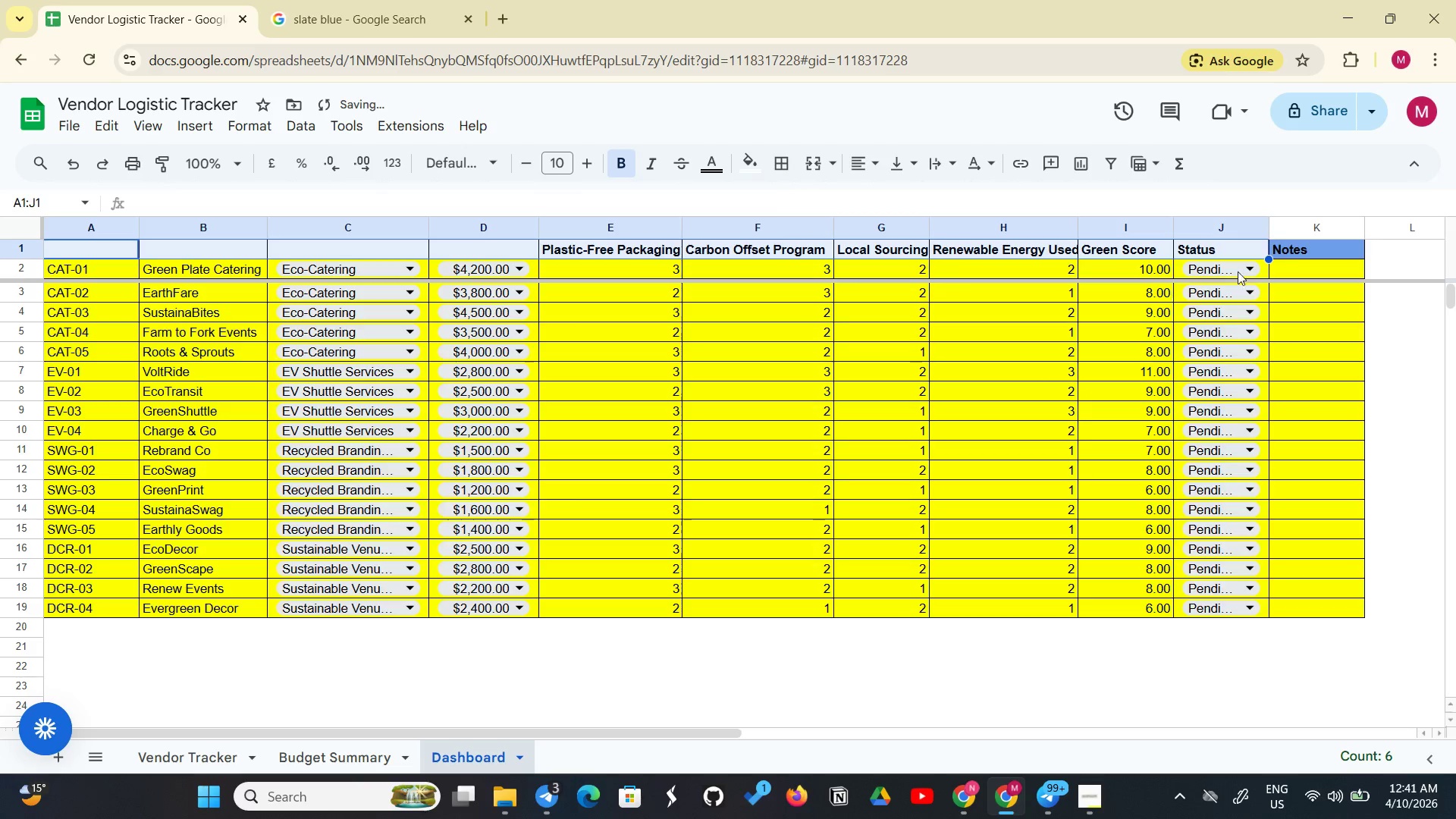 
left_click_drag(start_coordinate=[1333, 238], to_coordinate=[1313, 243])
 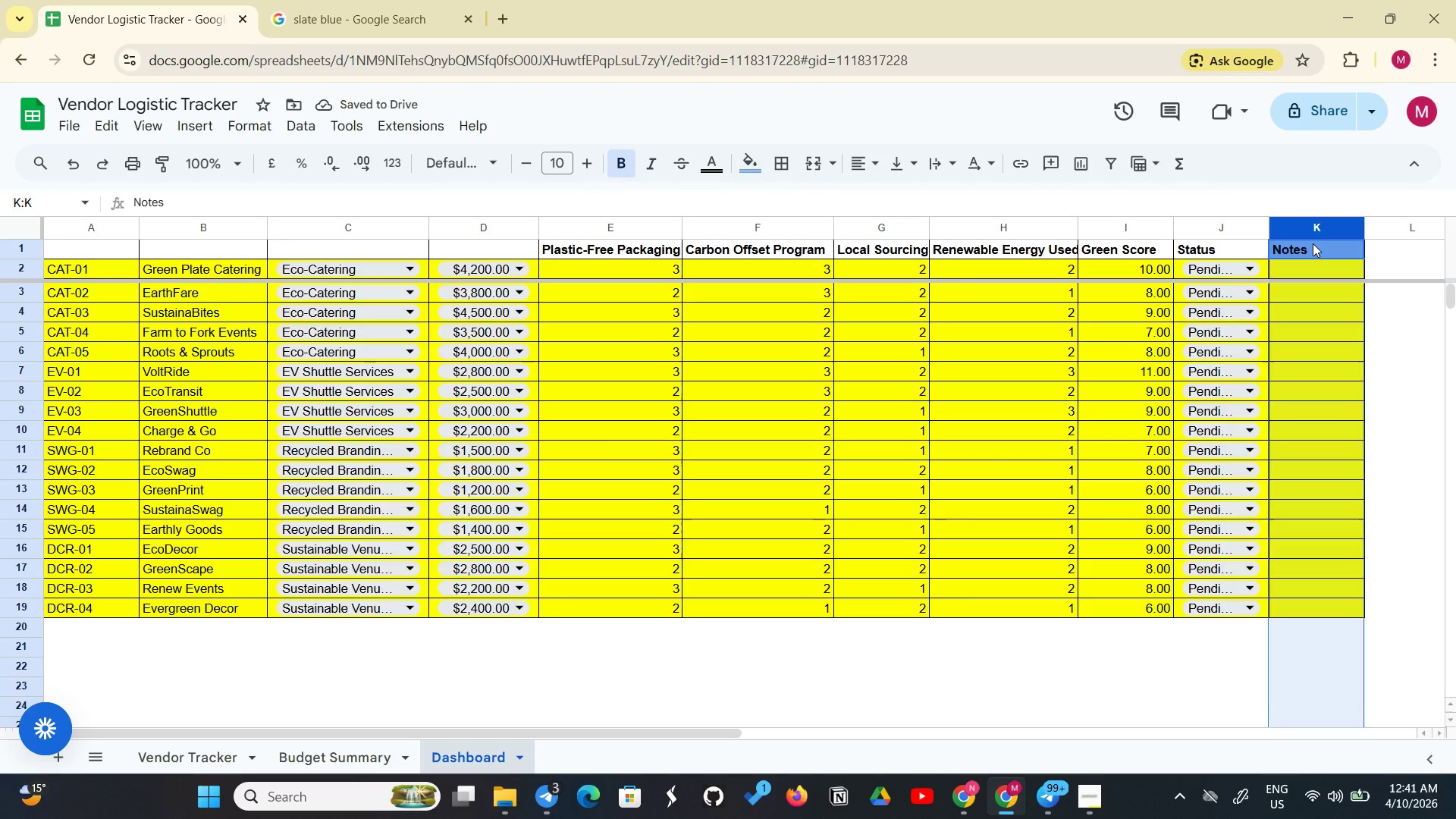 
left_click([1313, 243])
 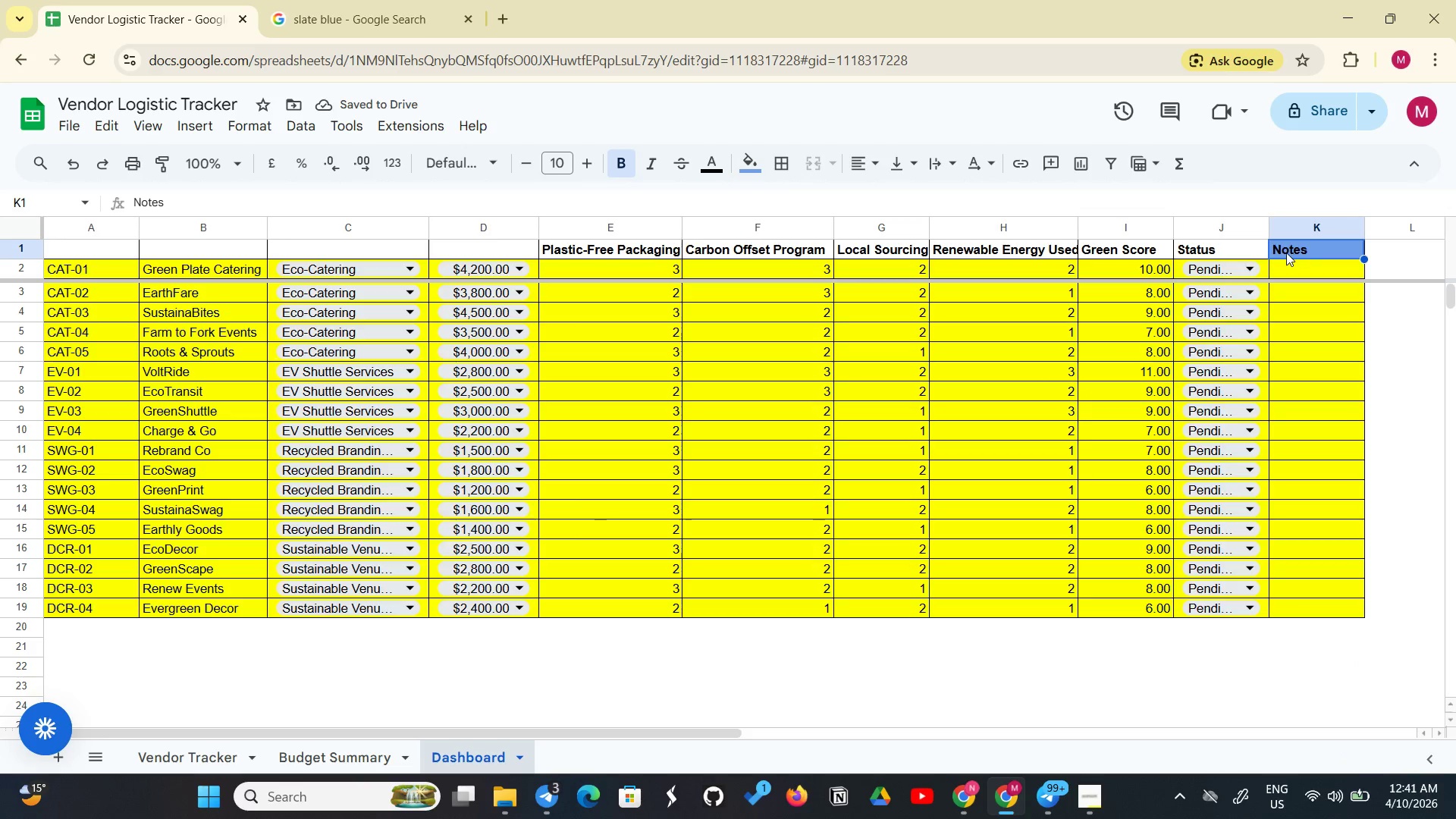 
left_click_drag(start_coordinate=[1286, 253], to_coordinate=[1348, 242])
 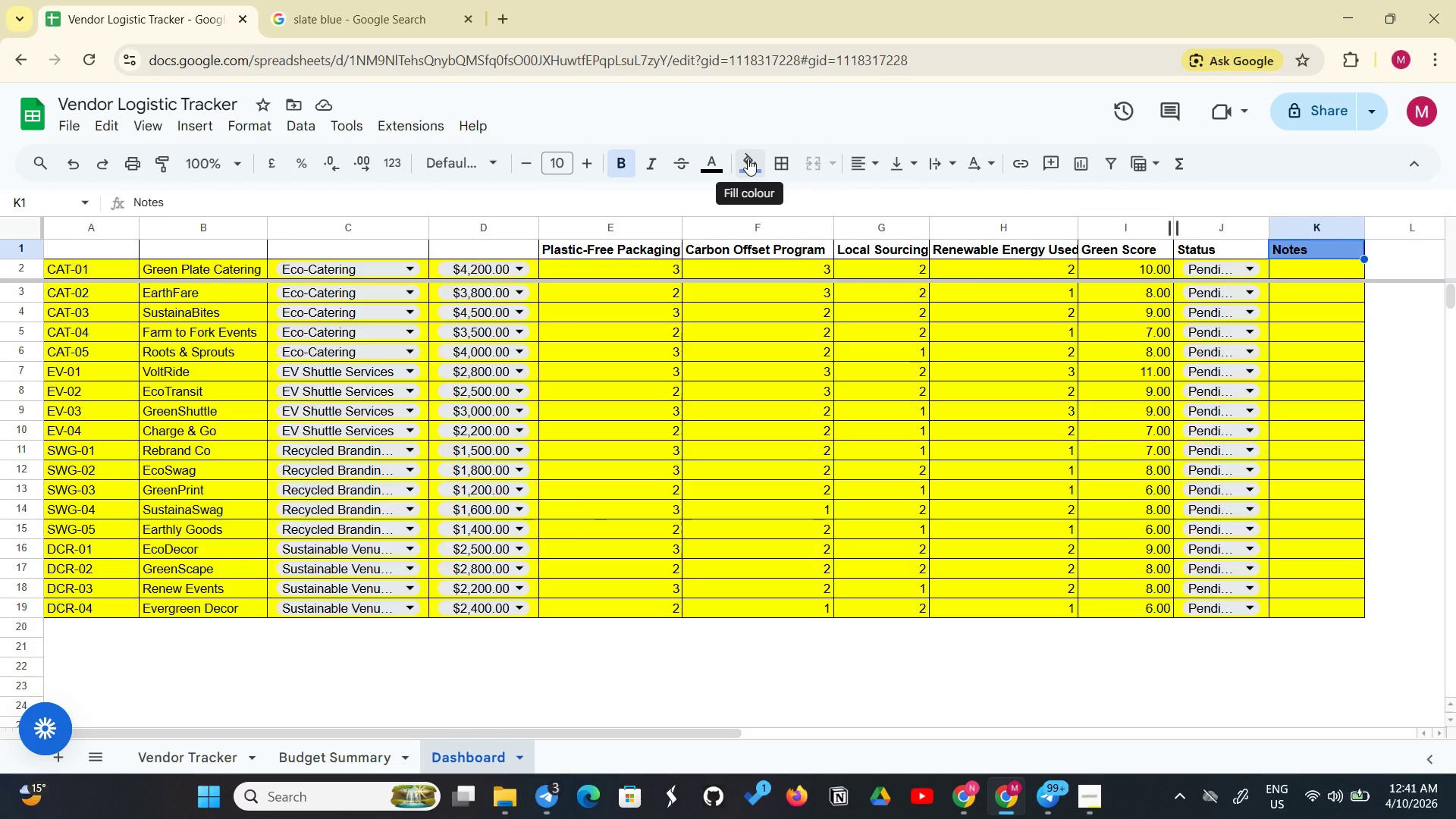 
left_click([748, 158])
 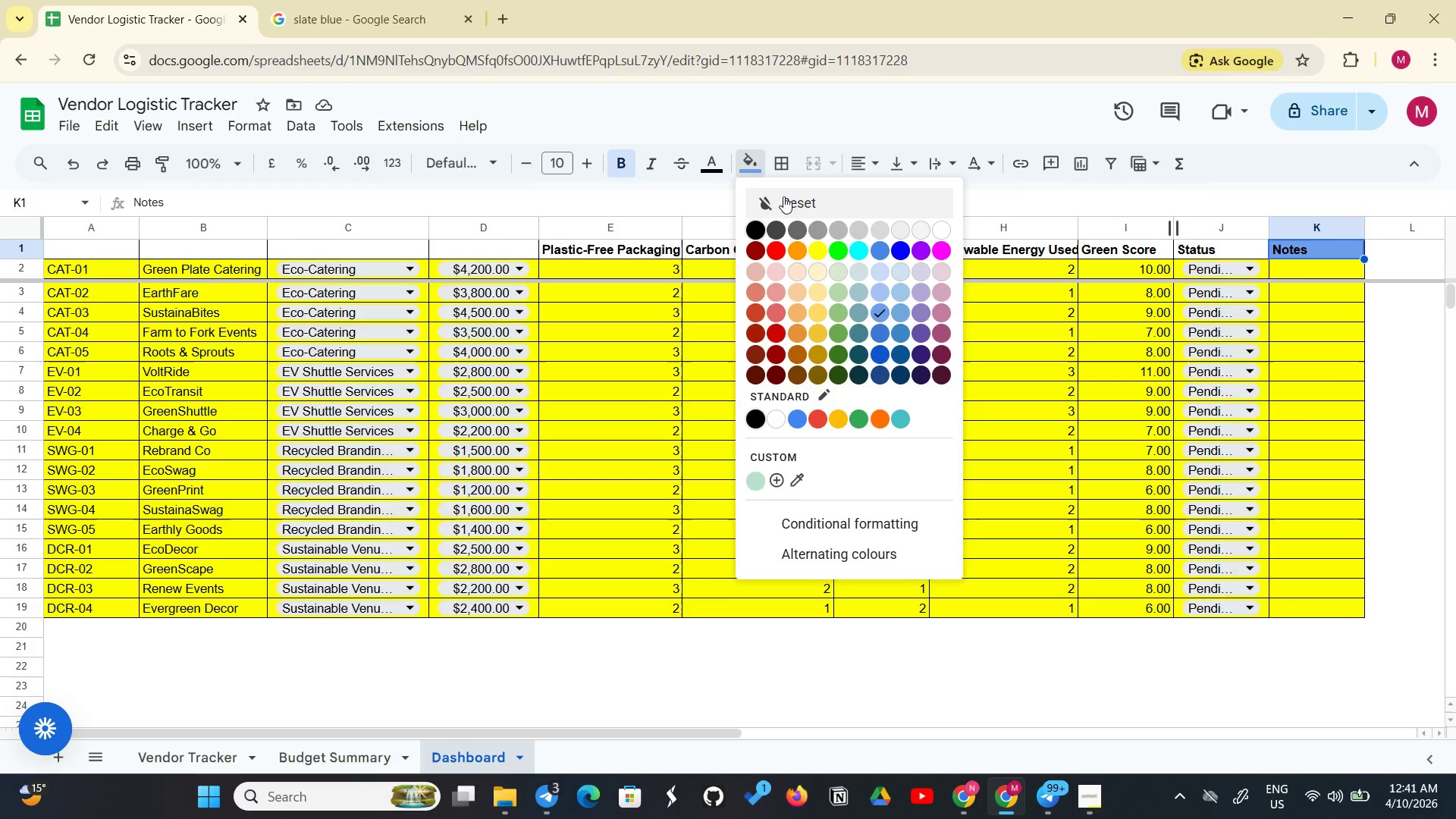 
left_click([783, 198])
 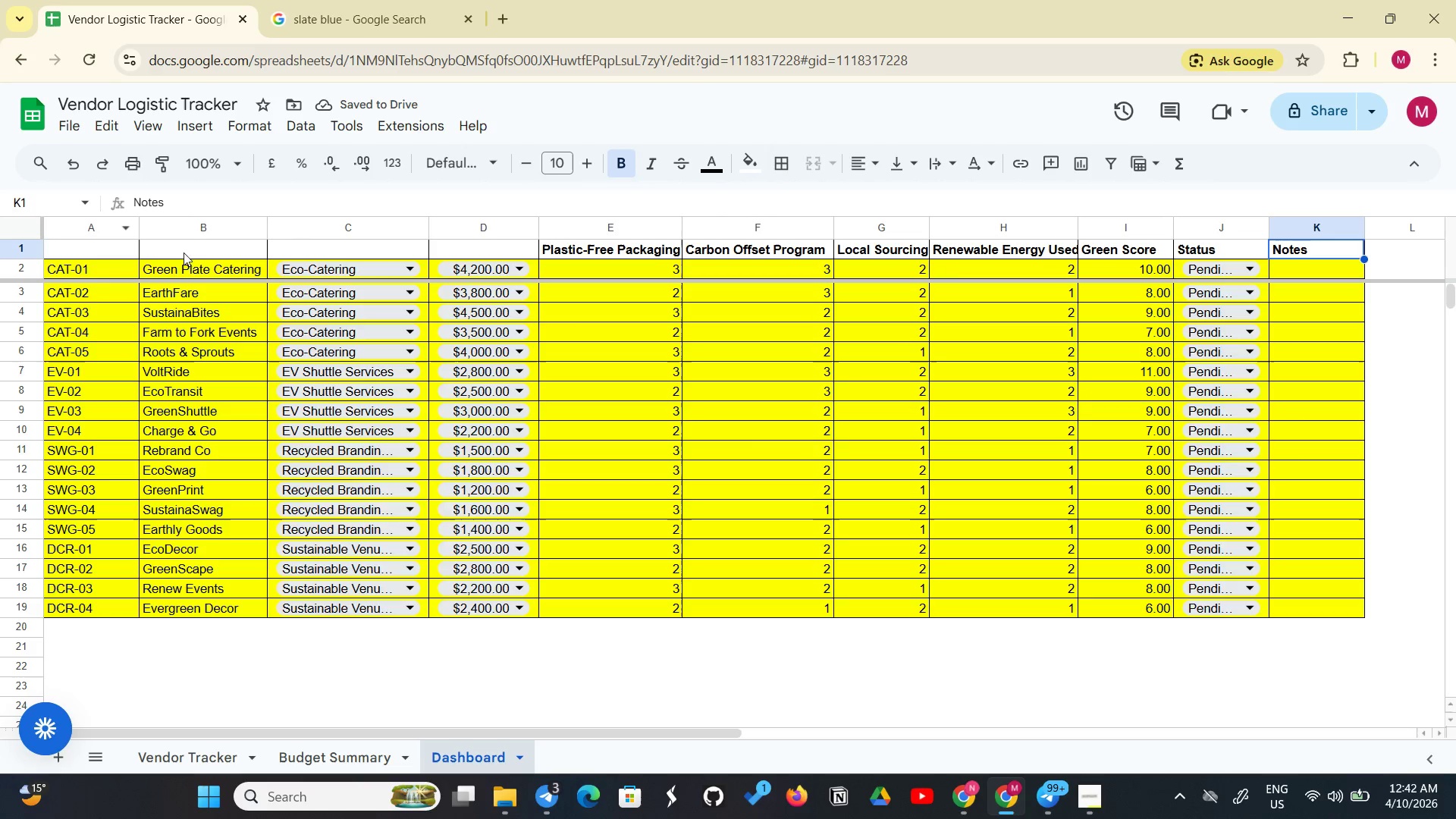 
left_click([118, 246])
 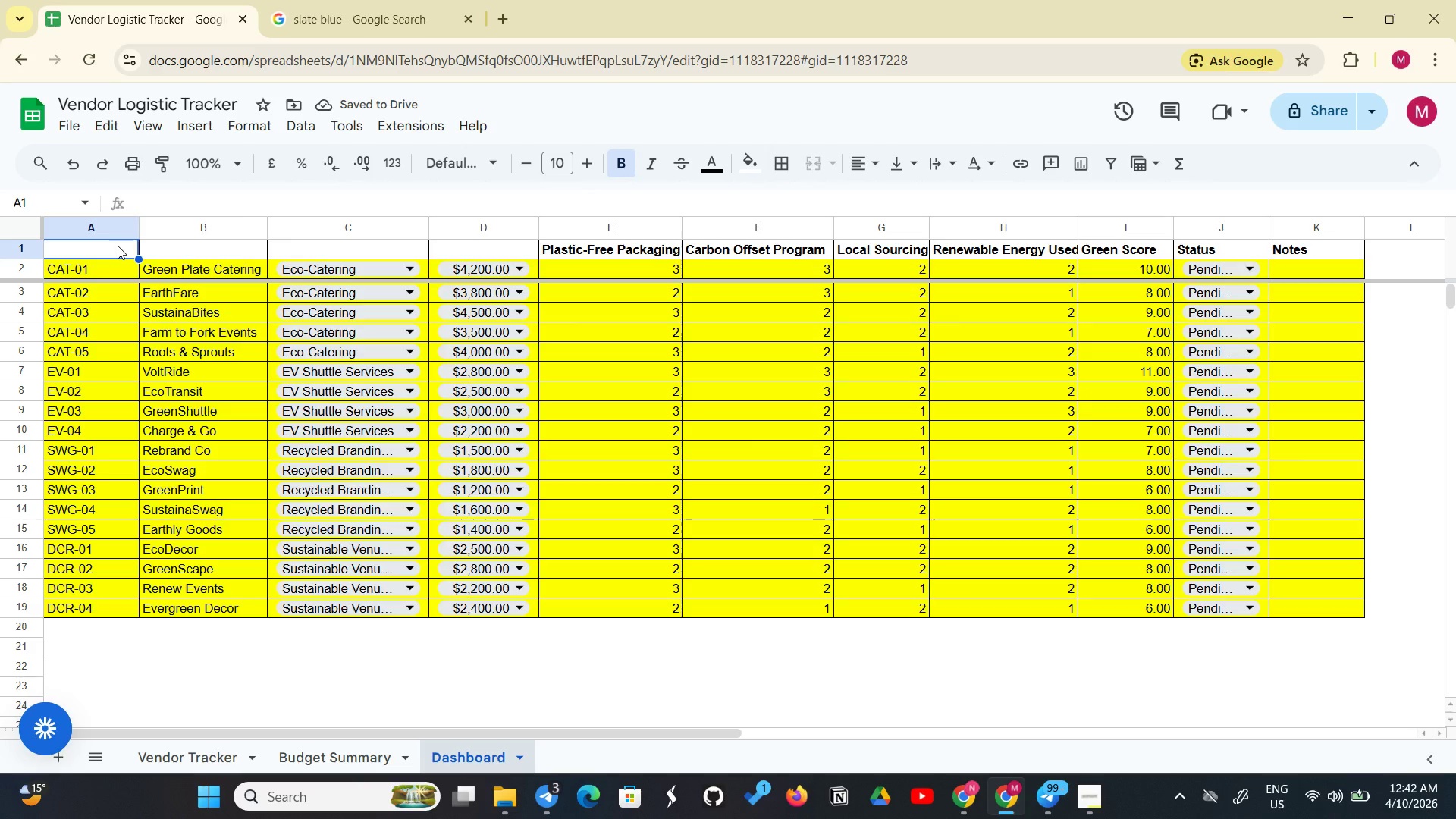 
type(Vendor Id)
 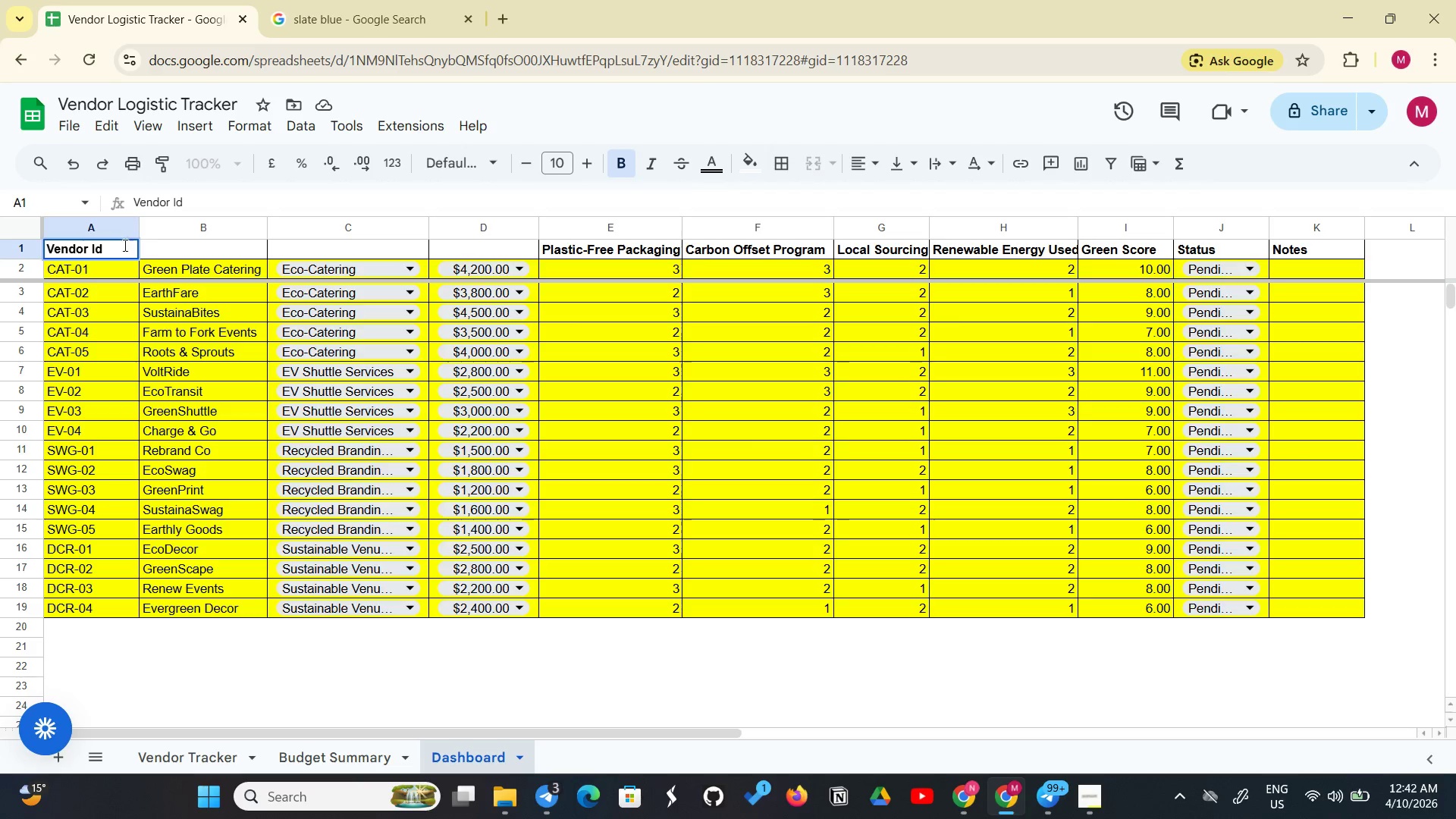 
left_click([171, 246])
 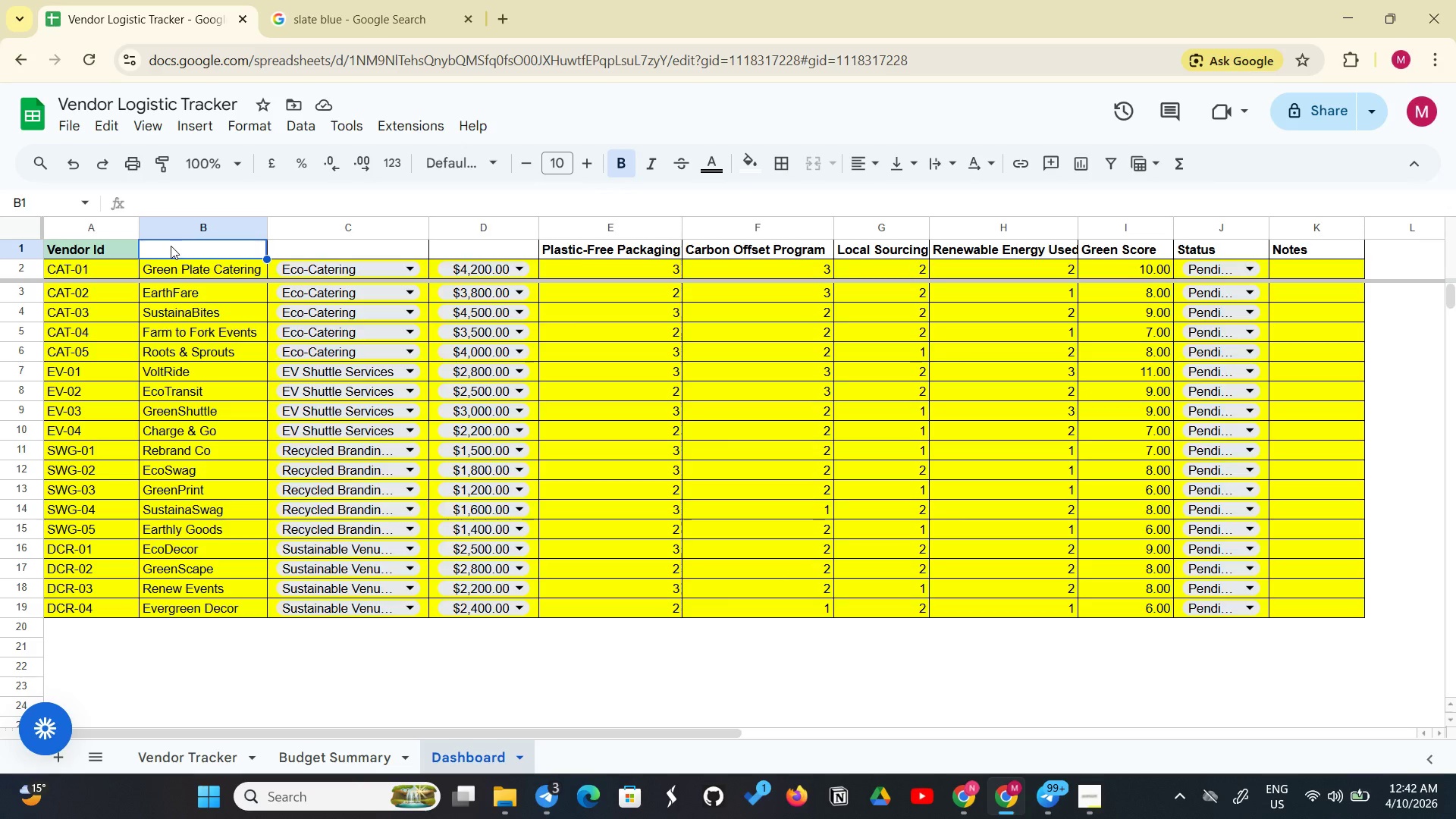 
wait(11.08)
 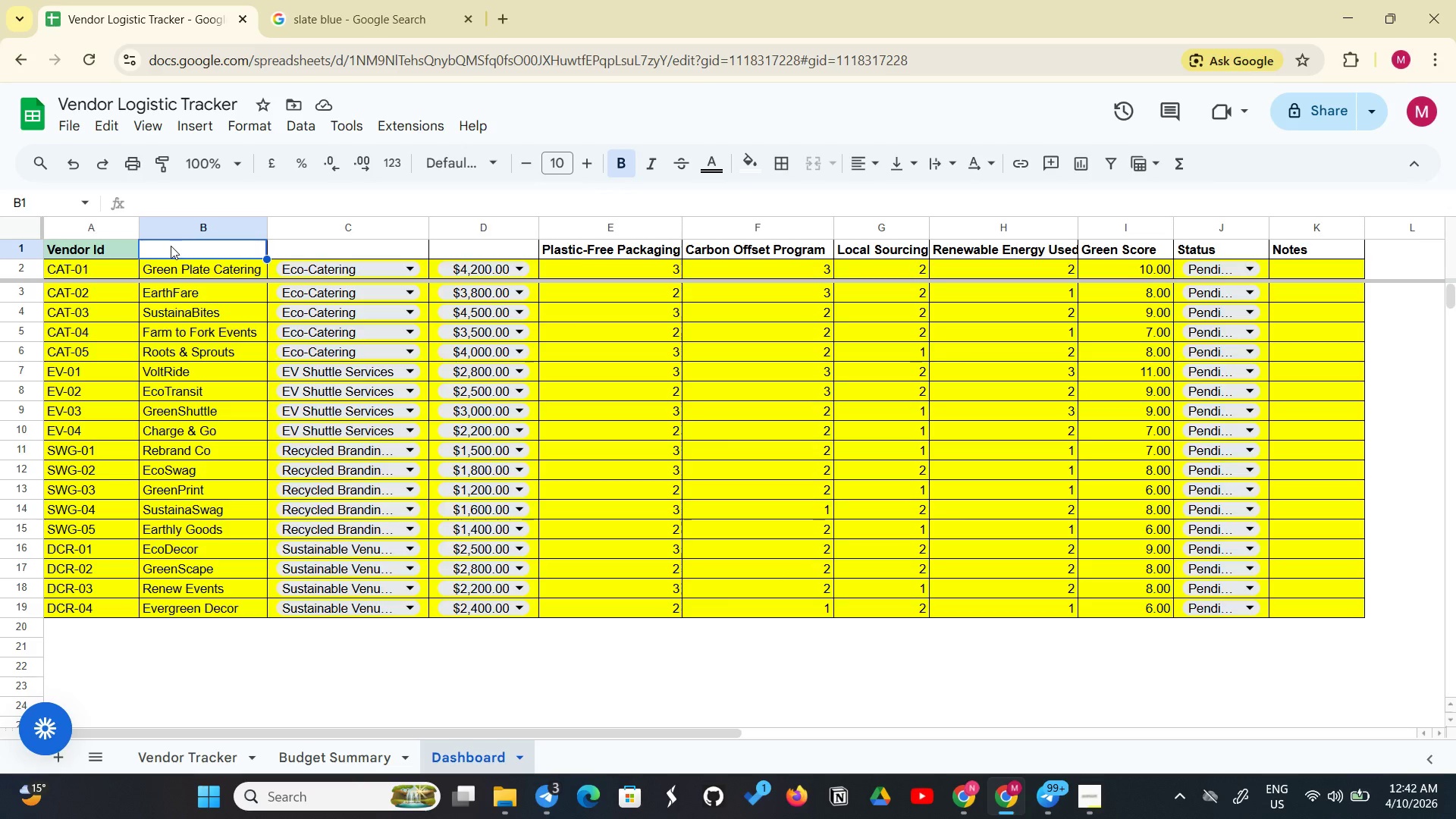 
type(Vendor Name)
 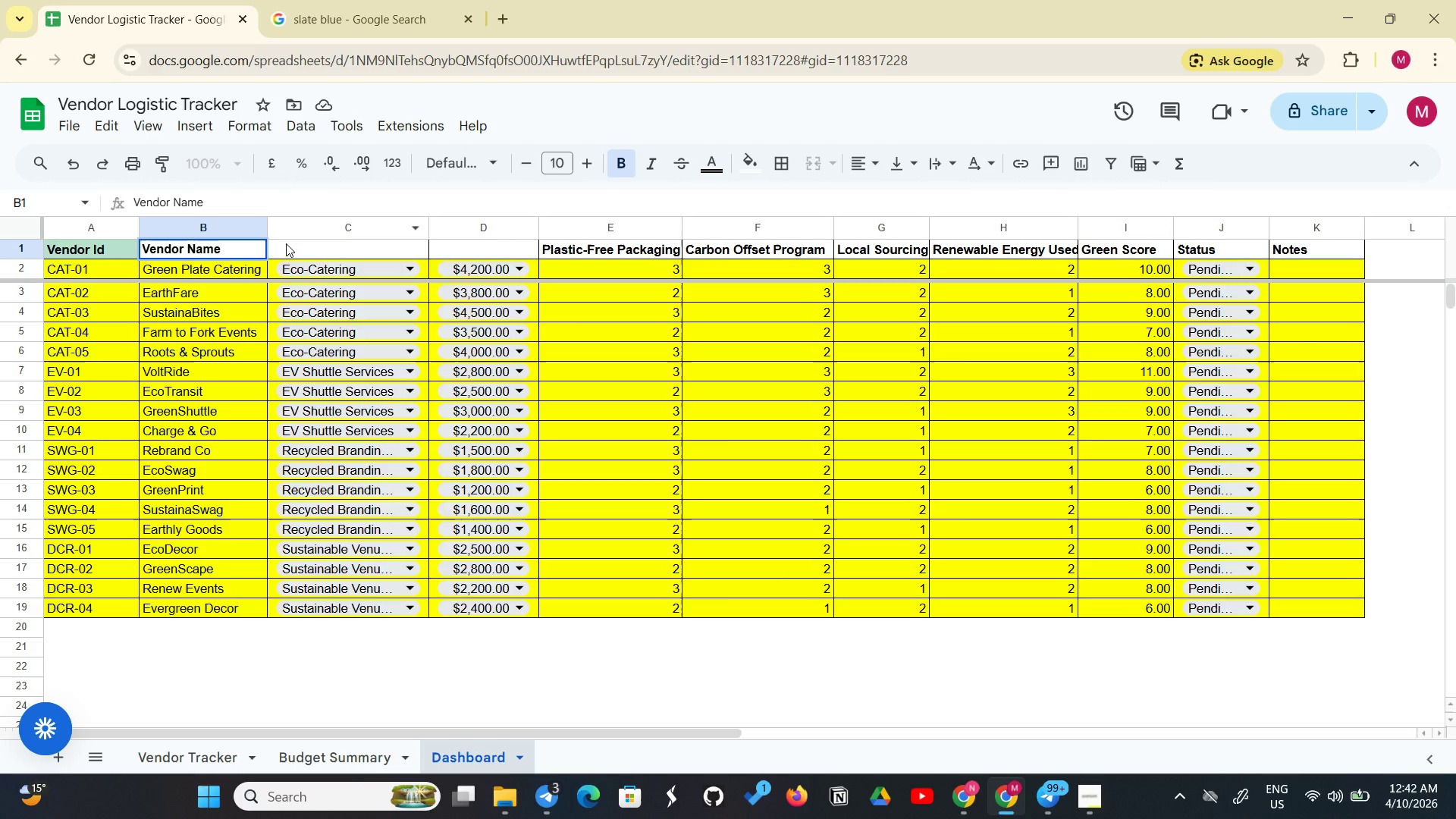 
left_click([287, 243])
 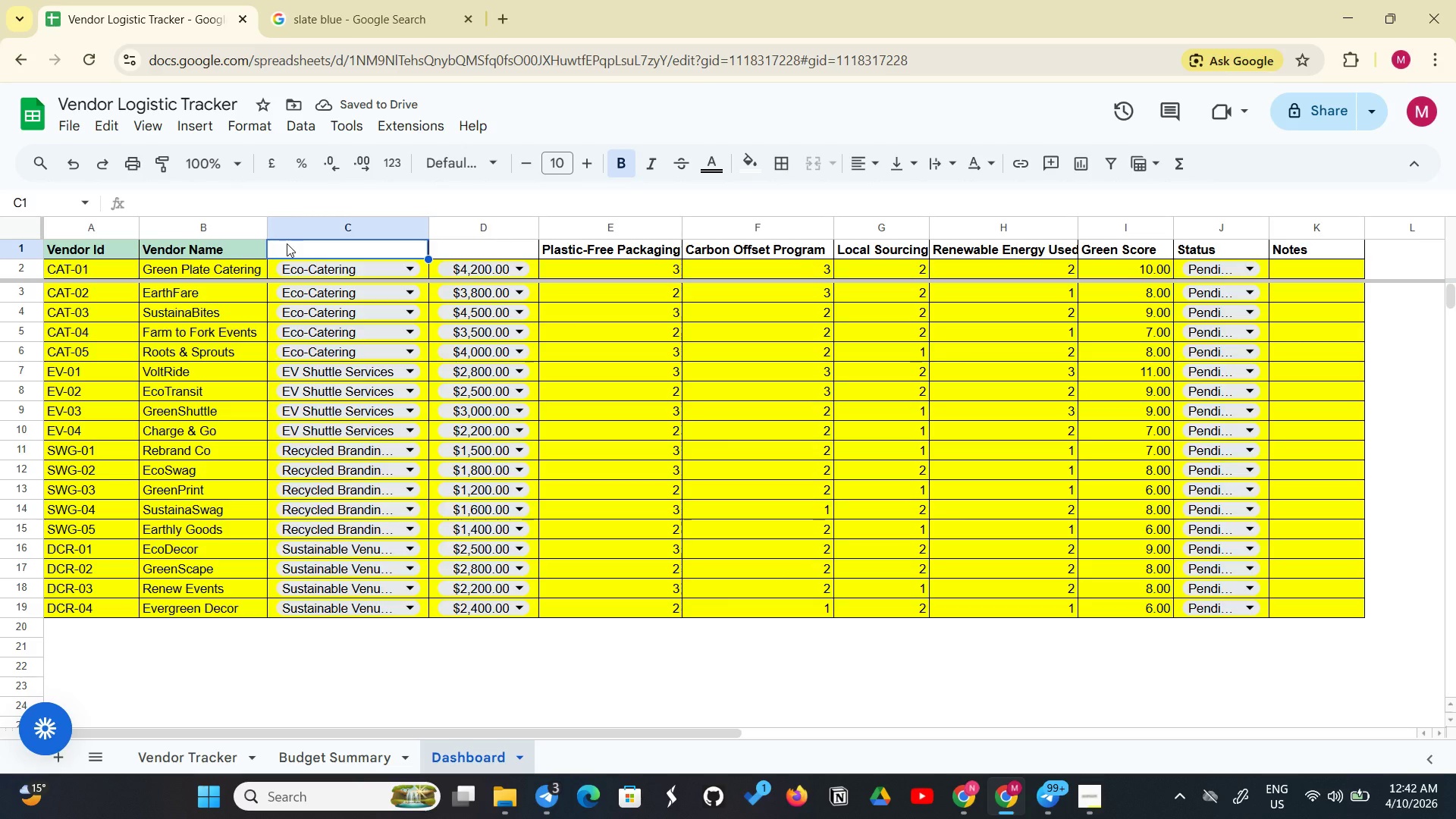 
type(Category )
 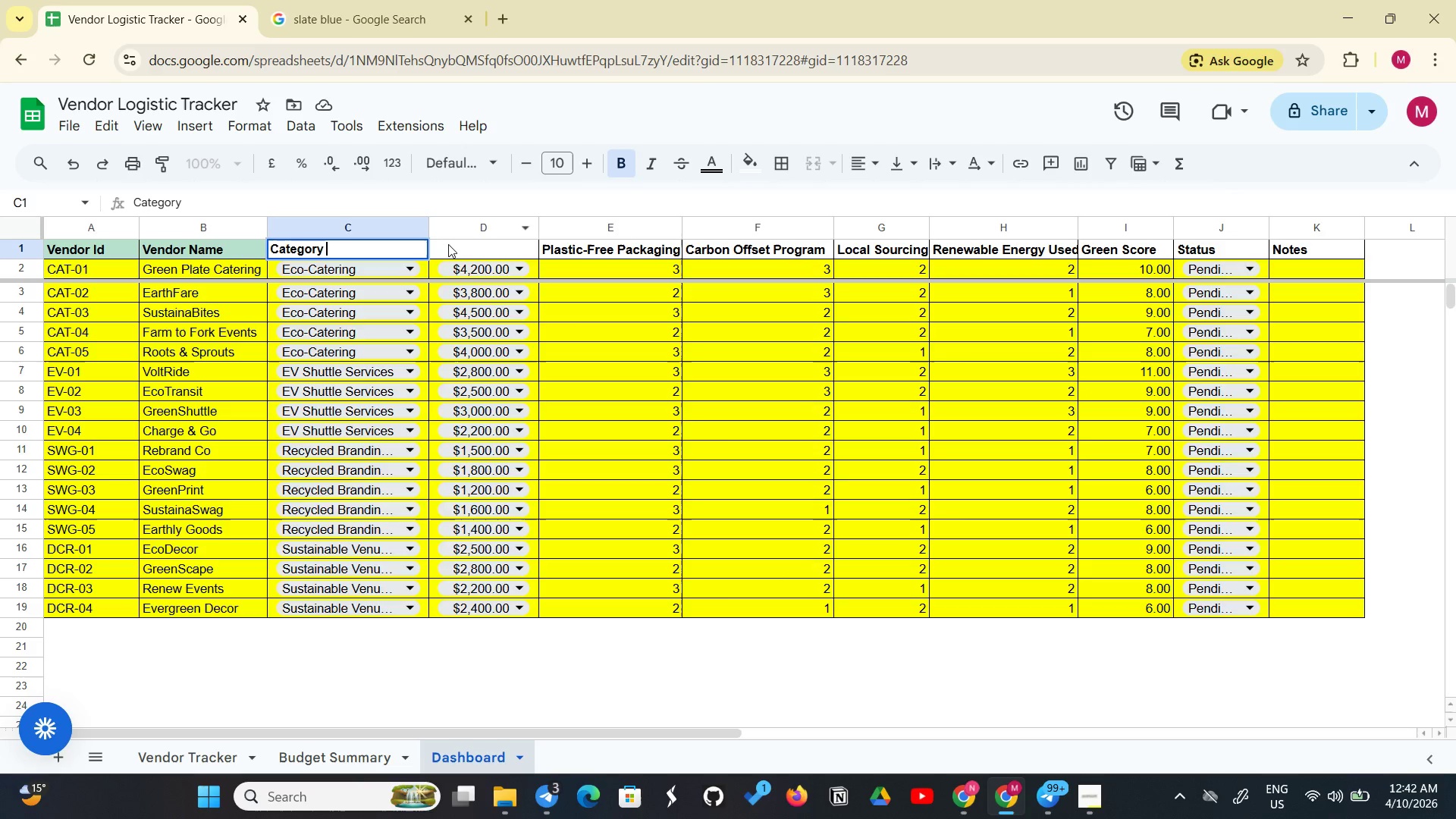 
left_click([450, 246])
 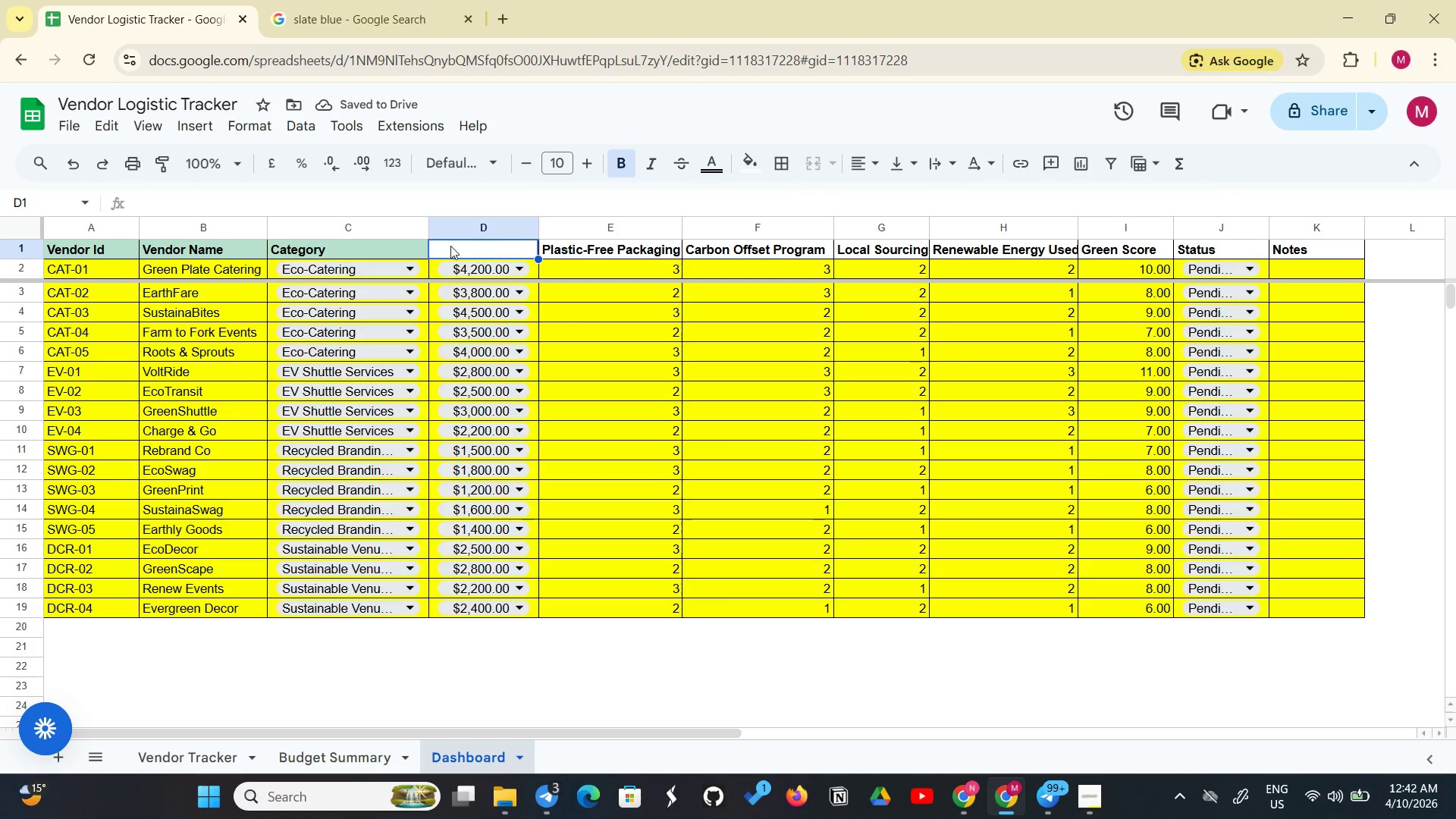 
type(QUt)
key(Backspace)
type(to)
key(Backspace)
key(Backspace)
key(Backspace)
type(uto Amount)
 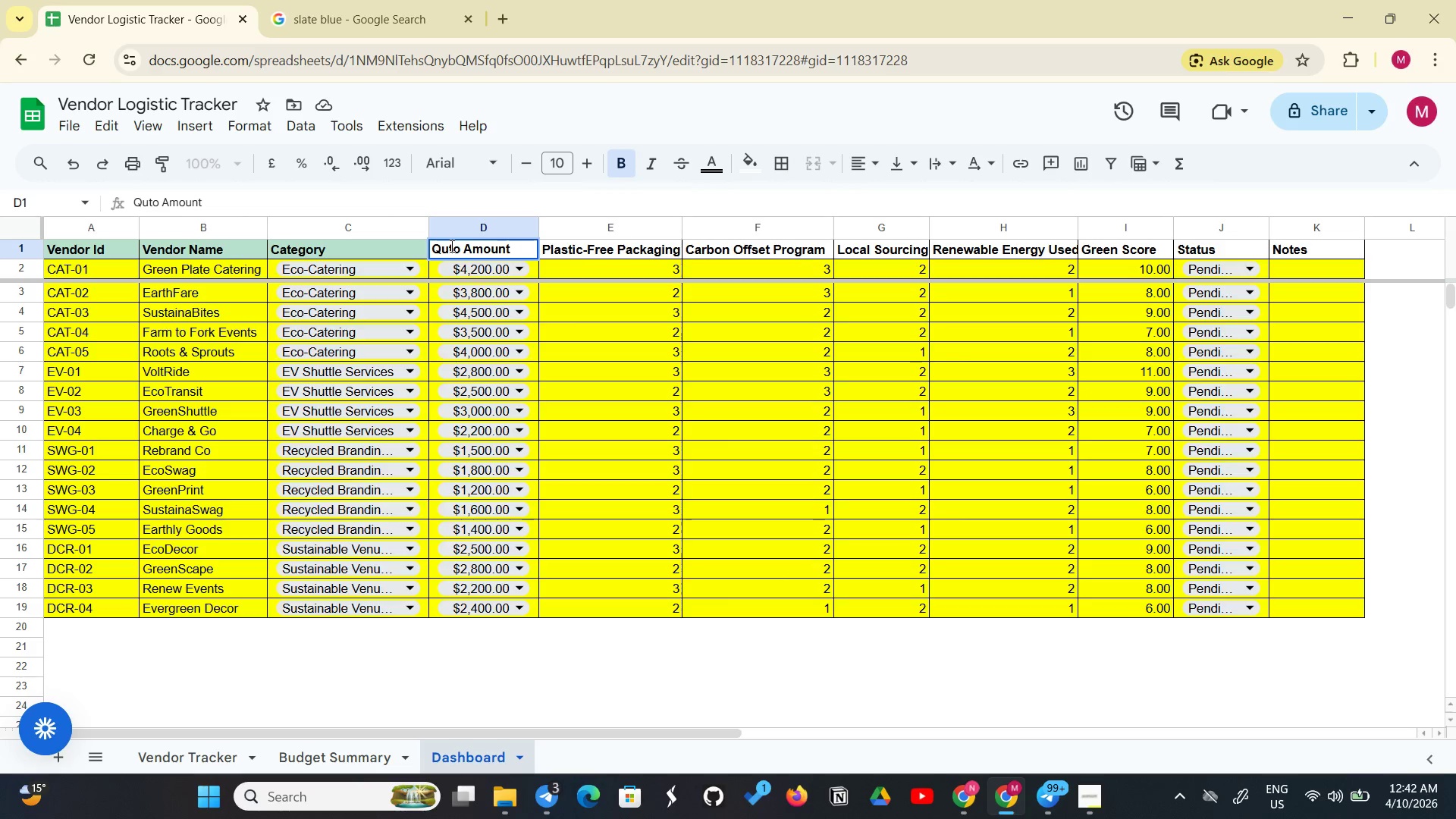 
key(Enter)
 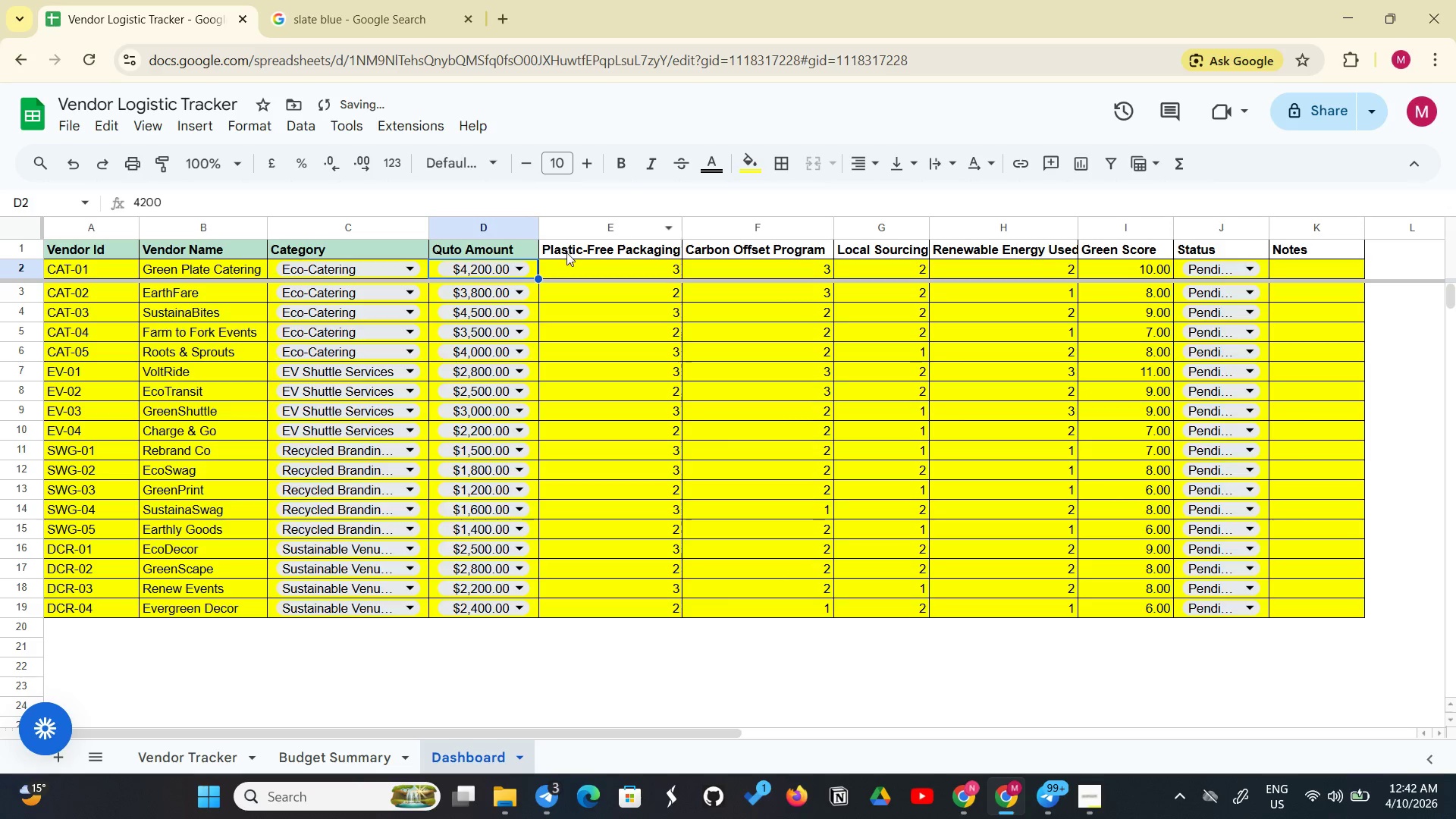 
double_click([566, 253])
 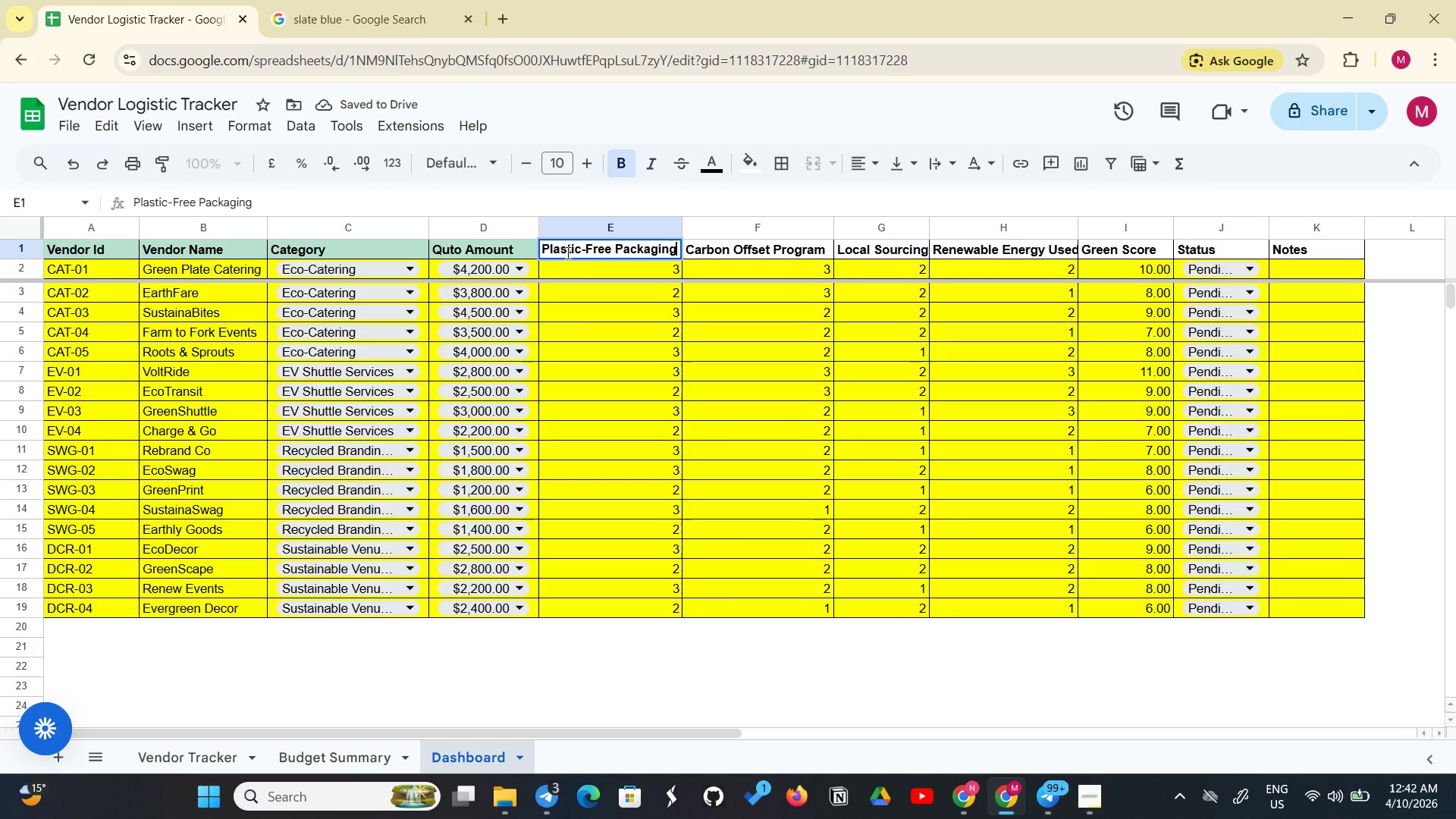 
key(Enter)
 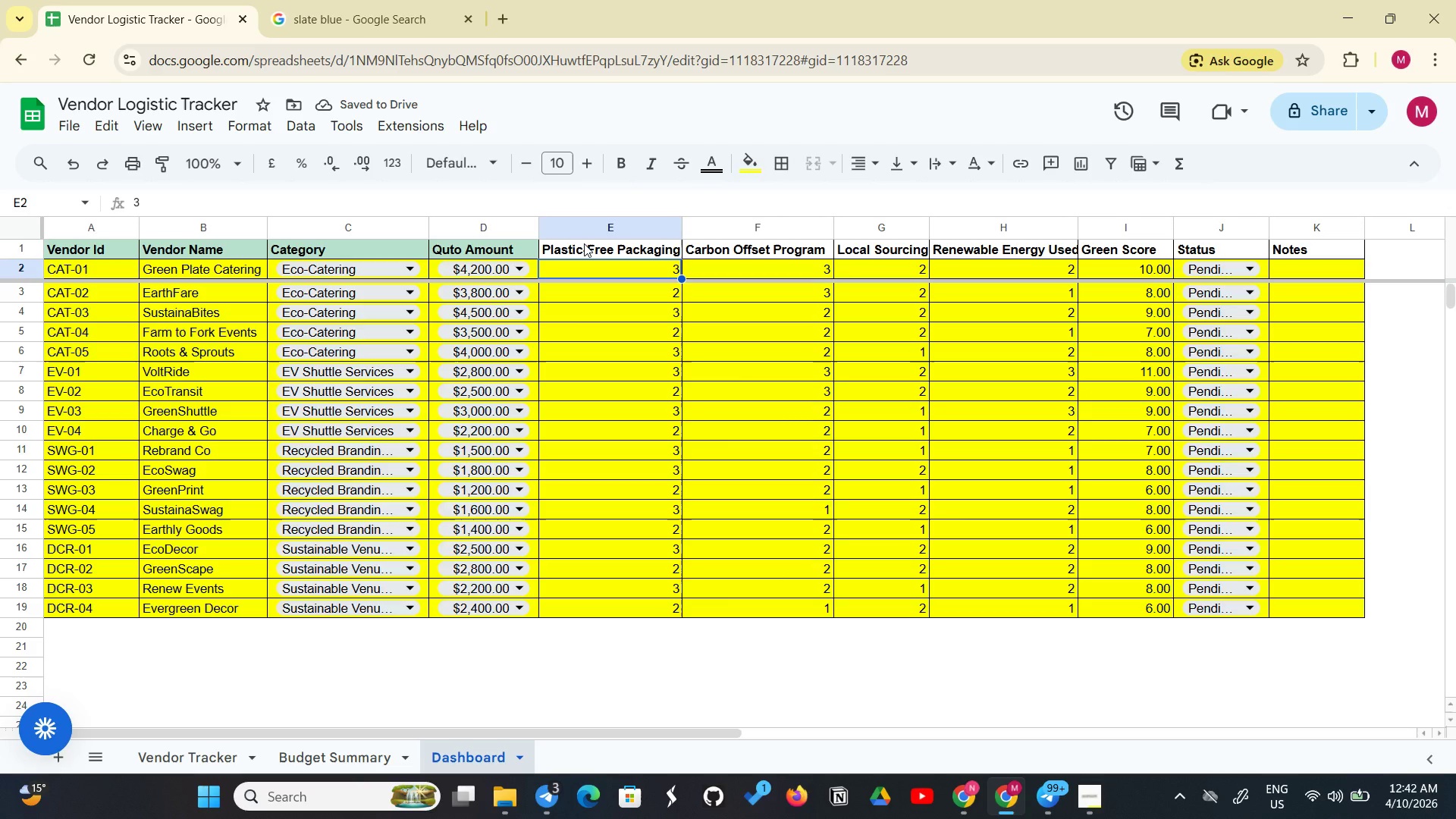 
left_click_drag(start_coordinate=[584, 243], to_coordinate=[1326, 252])
 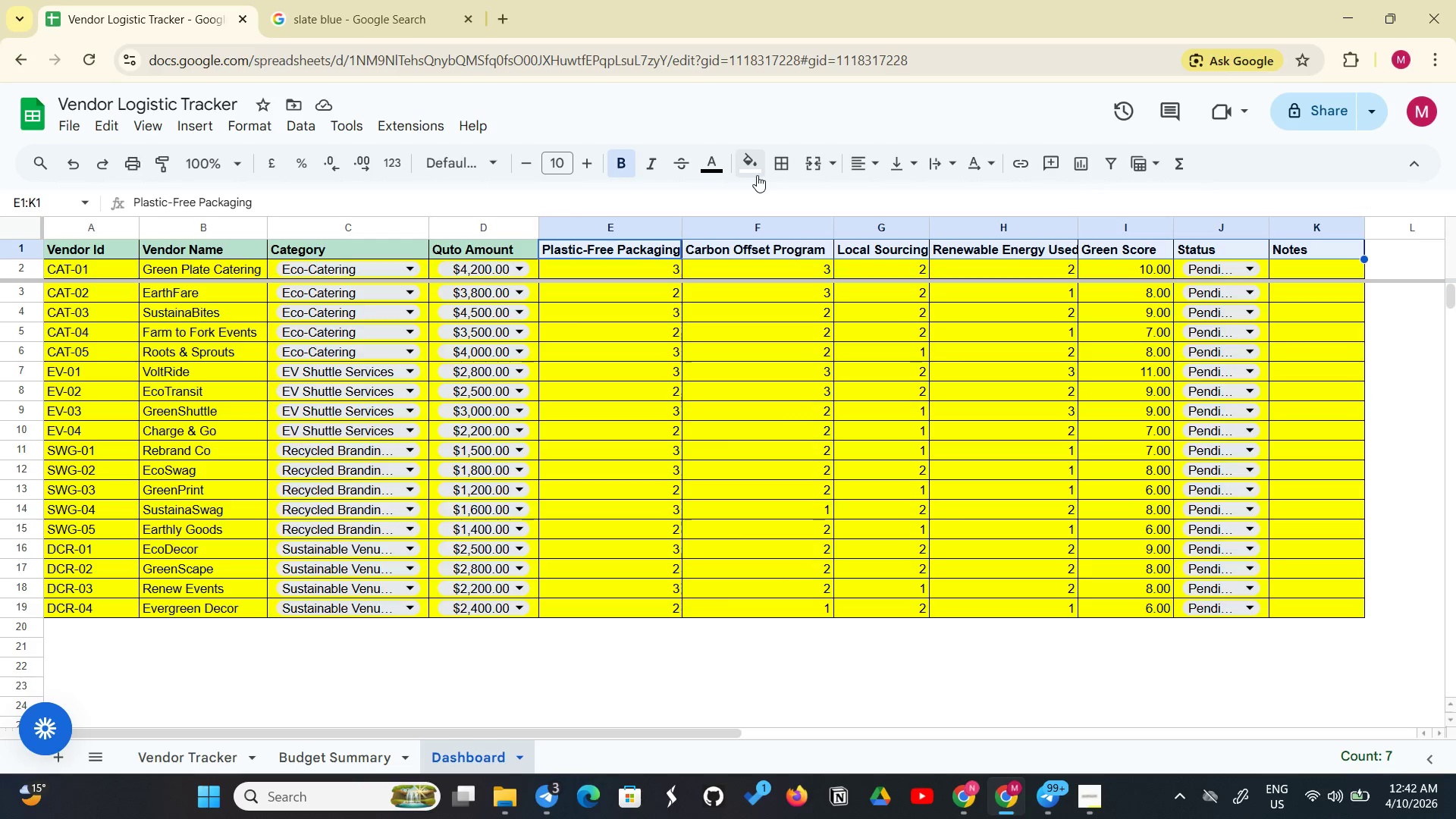 
left_click([757, 175])
 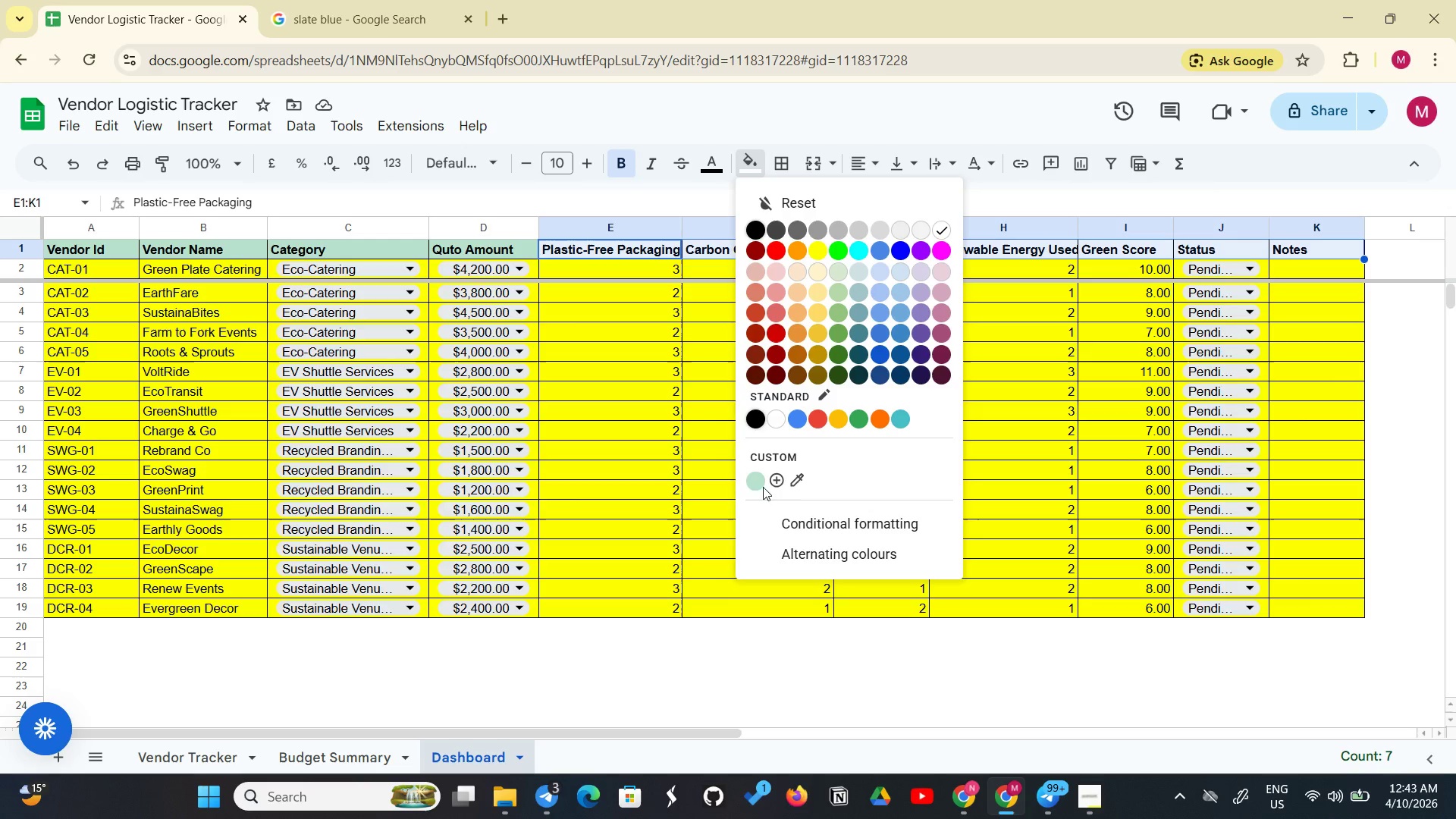 
left_click([761, 482])
 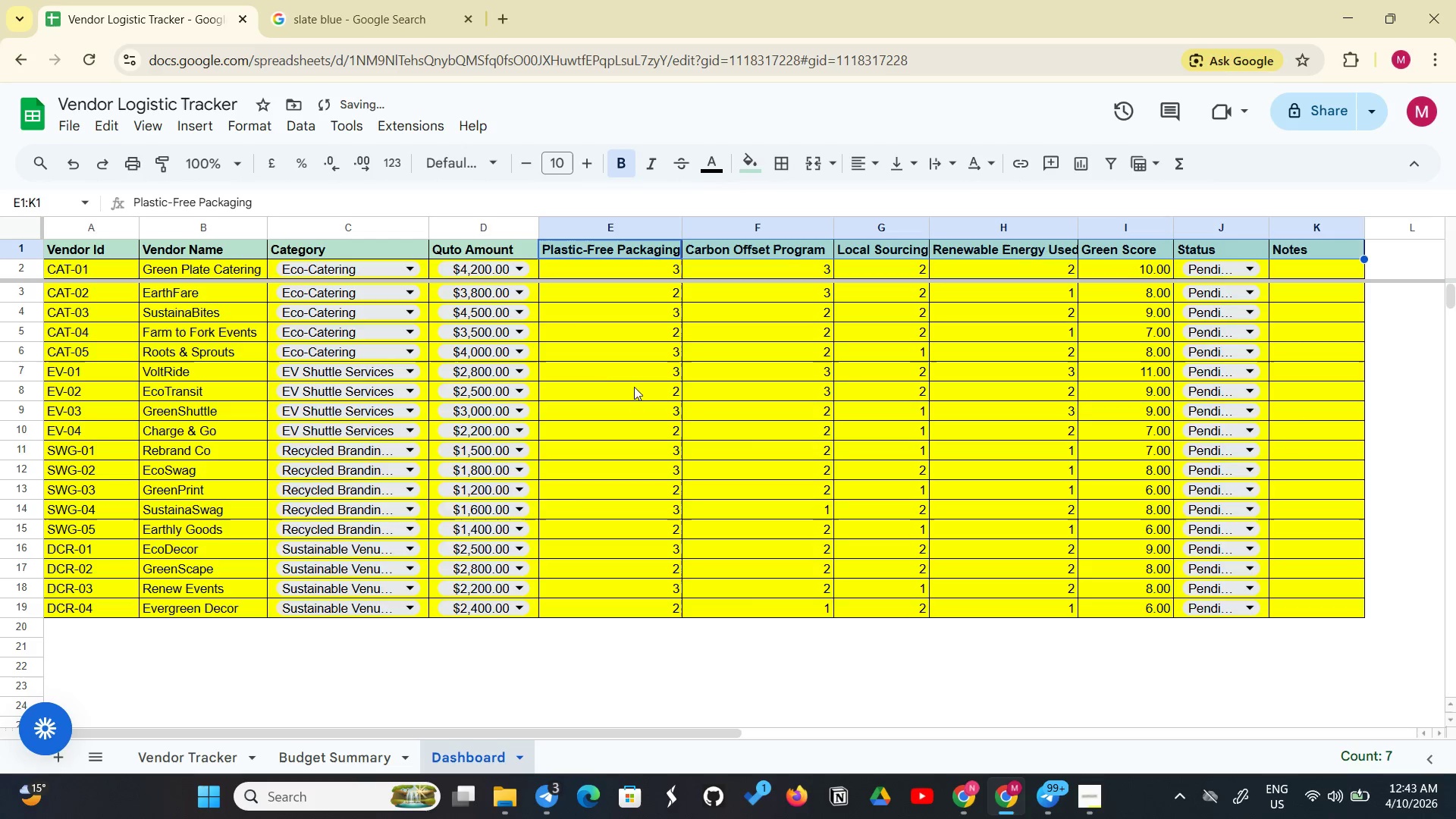 
left_click([627, 380])
 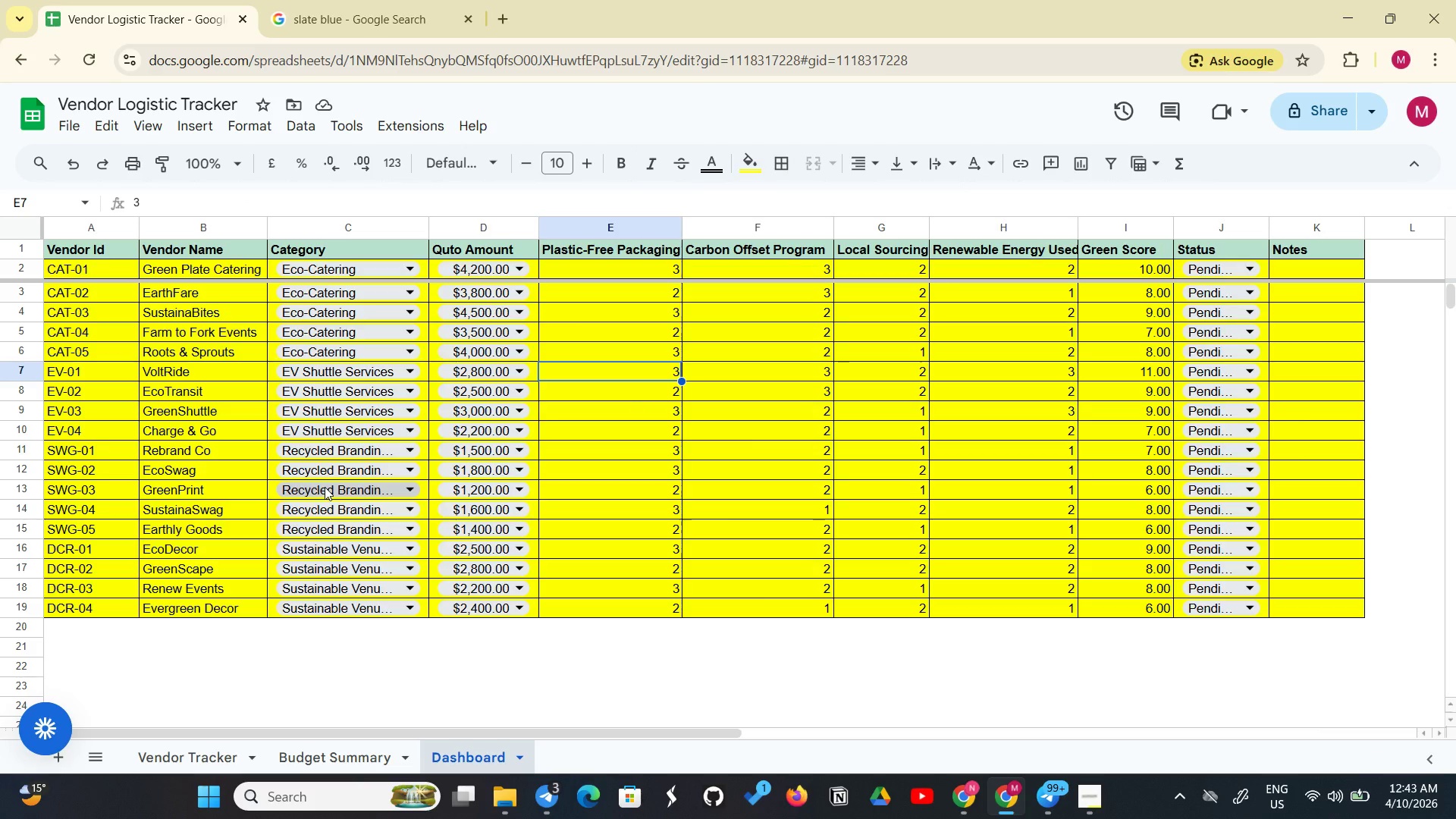 
wait(11.42)
 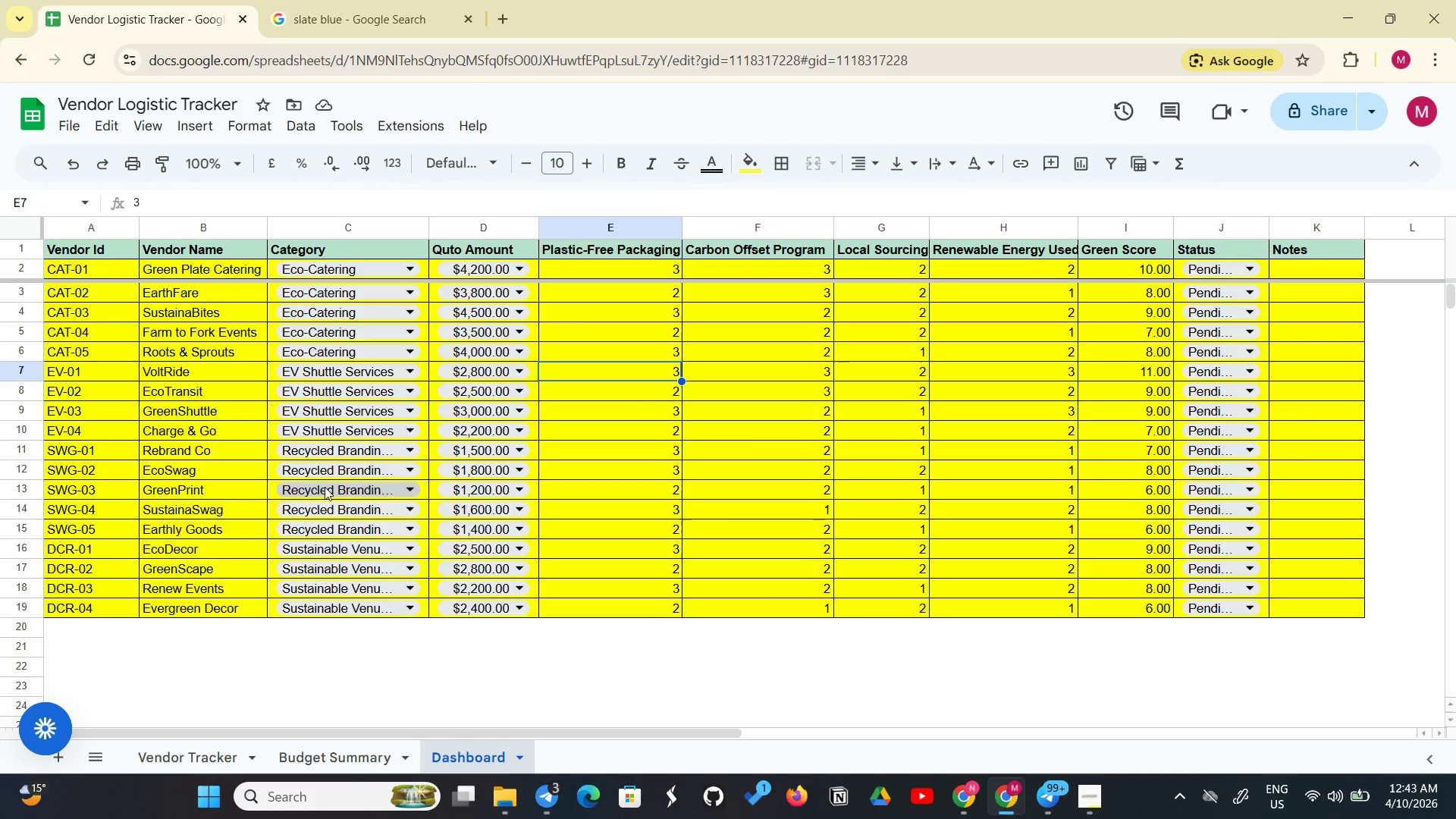 
left_click([1091, 792])